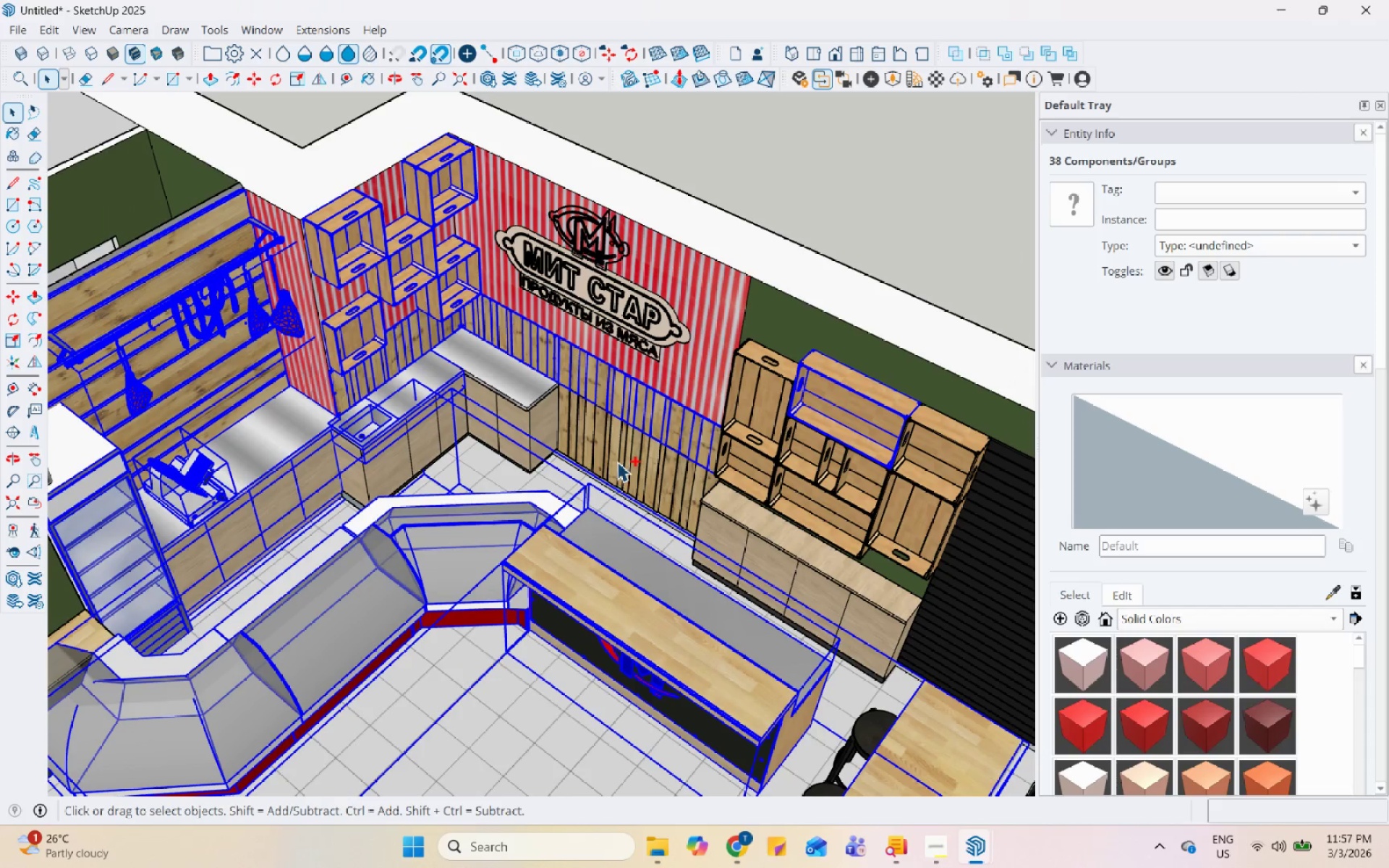 
triple_click([619, 456])
 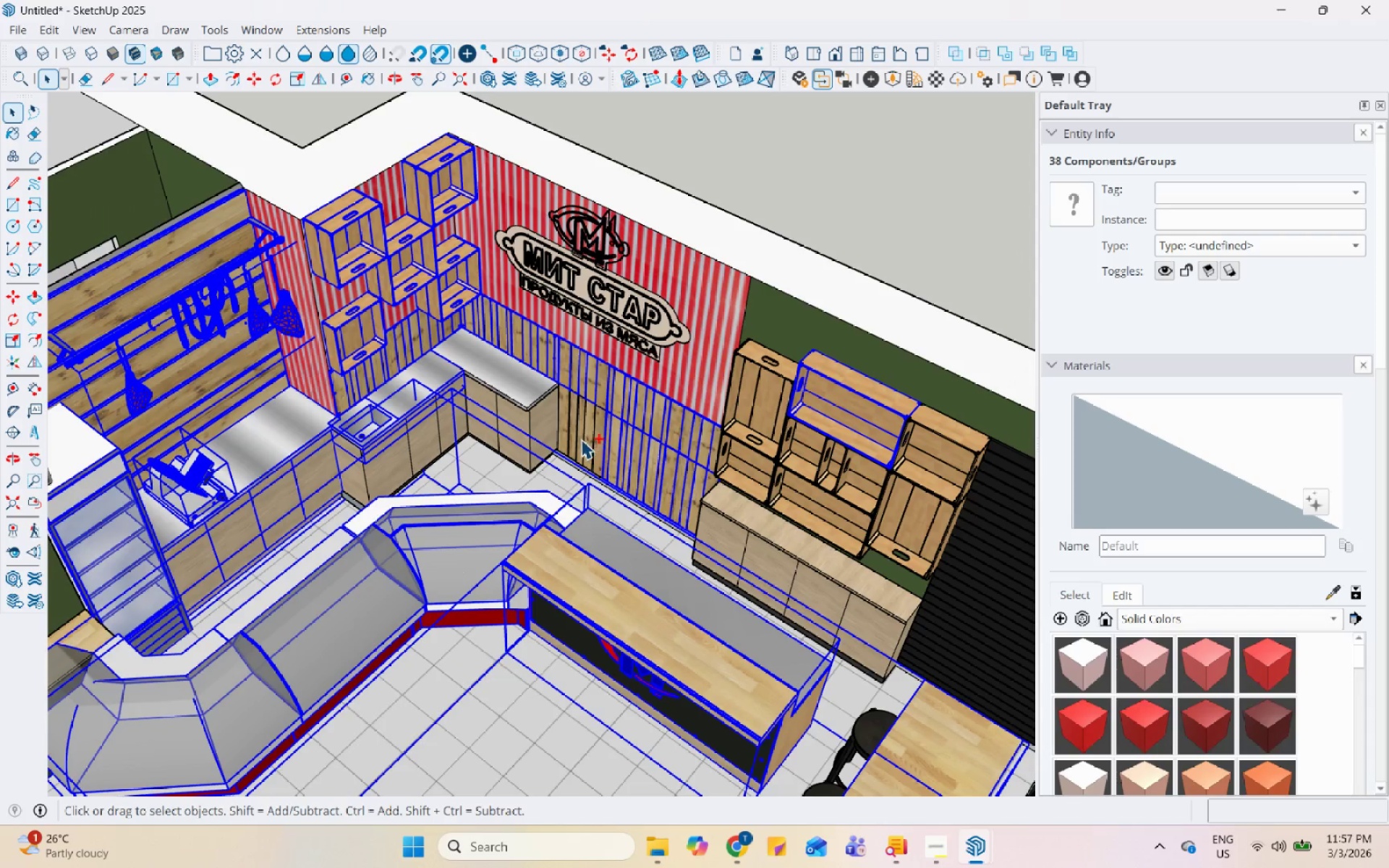 
left_click([682, 312])
 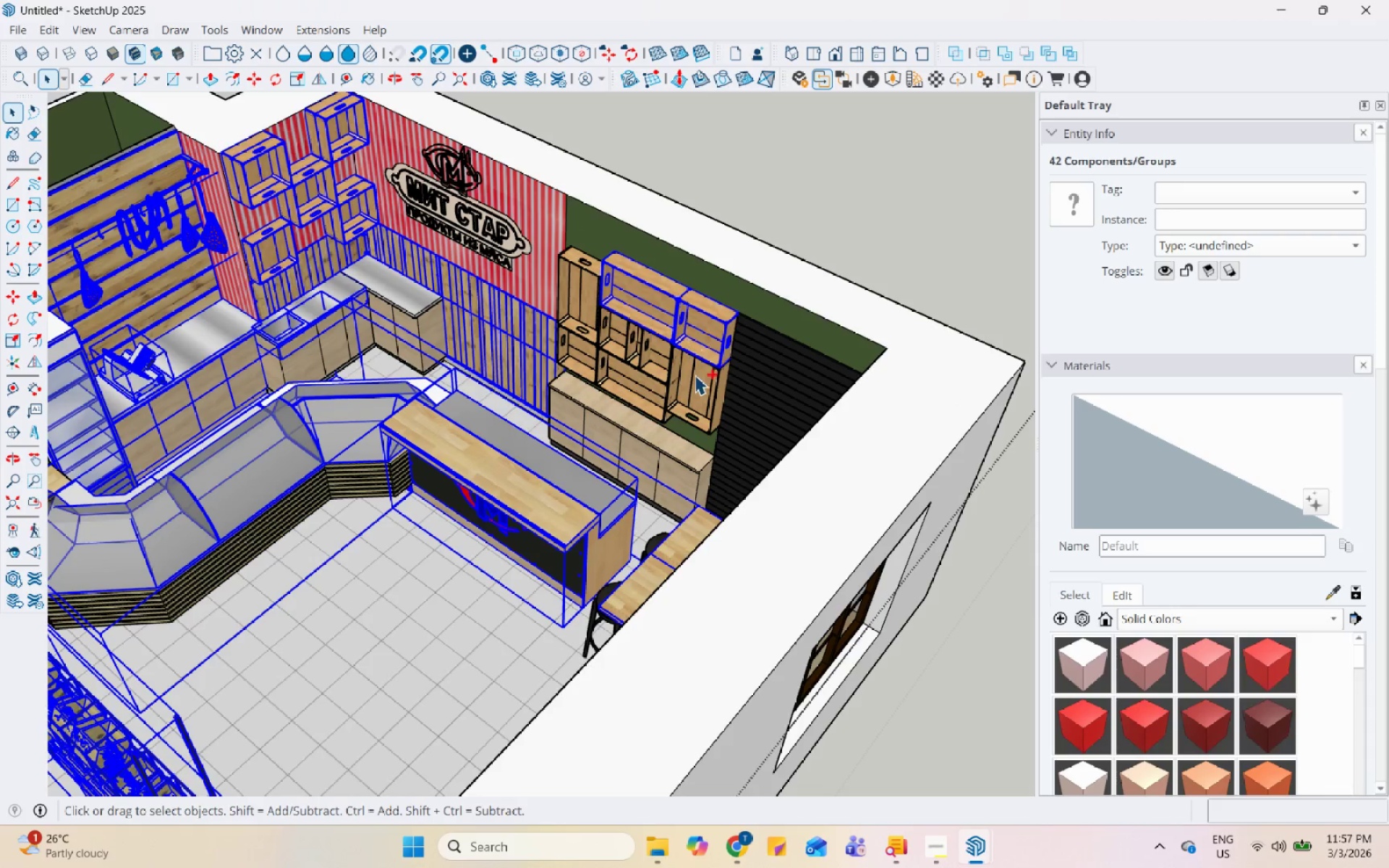 
scroll: coordinate [786, 422], scroll_direction: down, amount: 2.0
 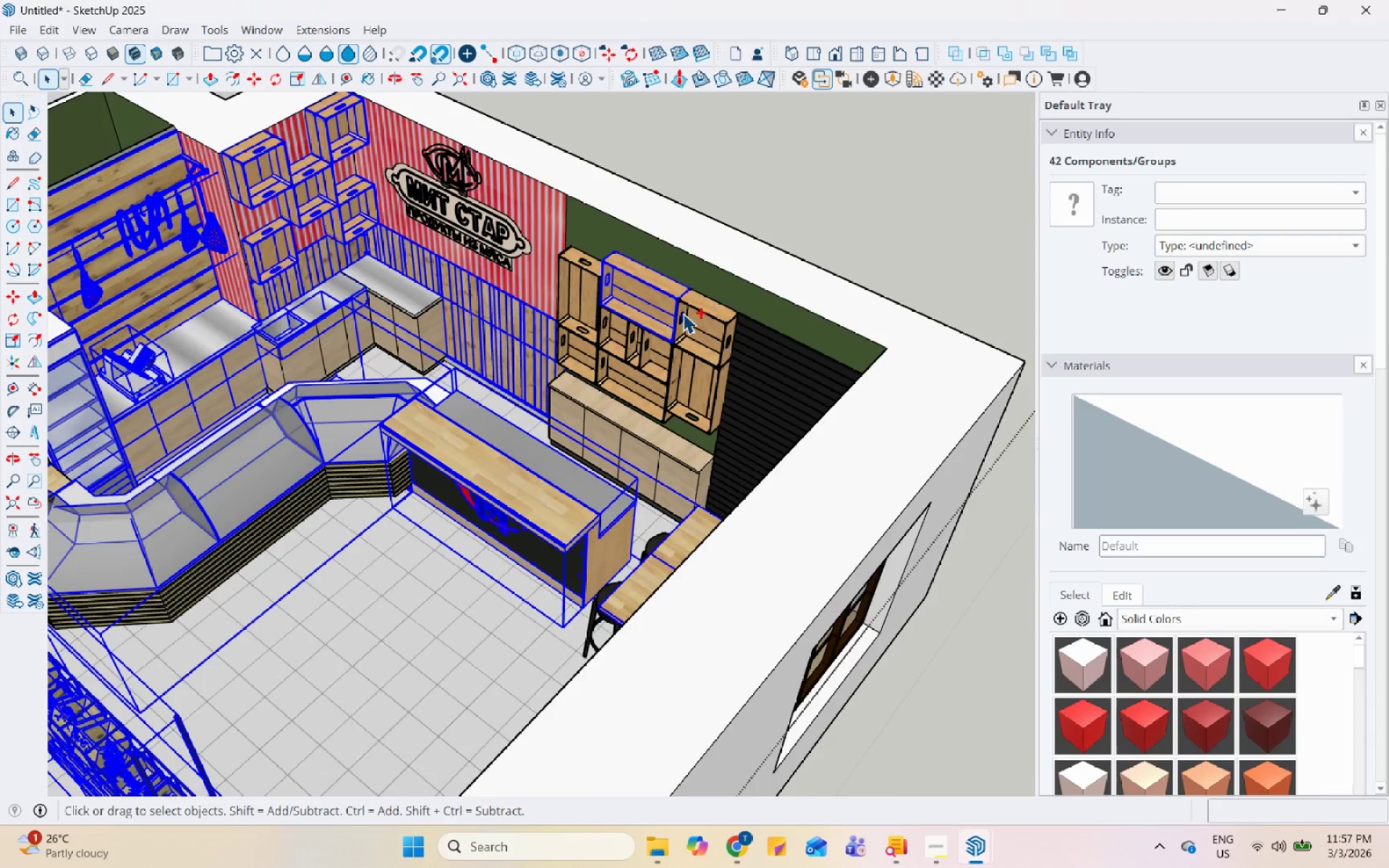 
double_click([694, 375])
 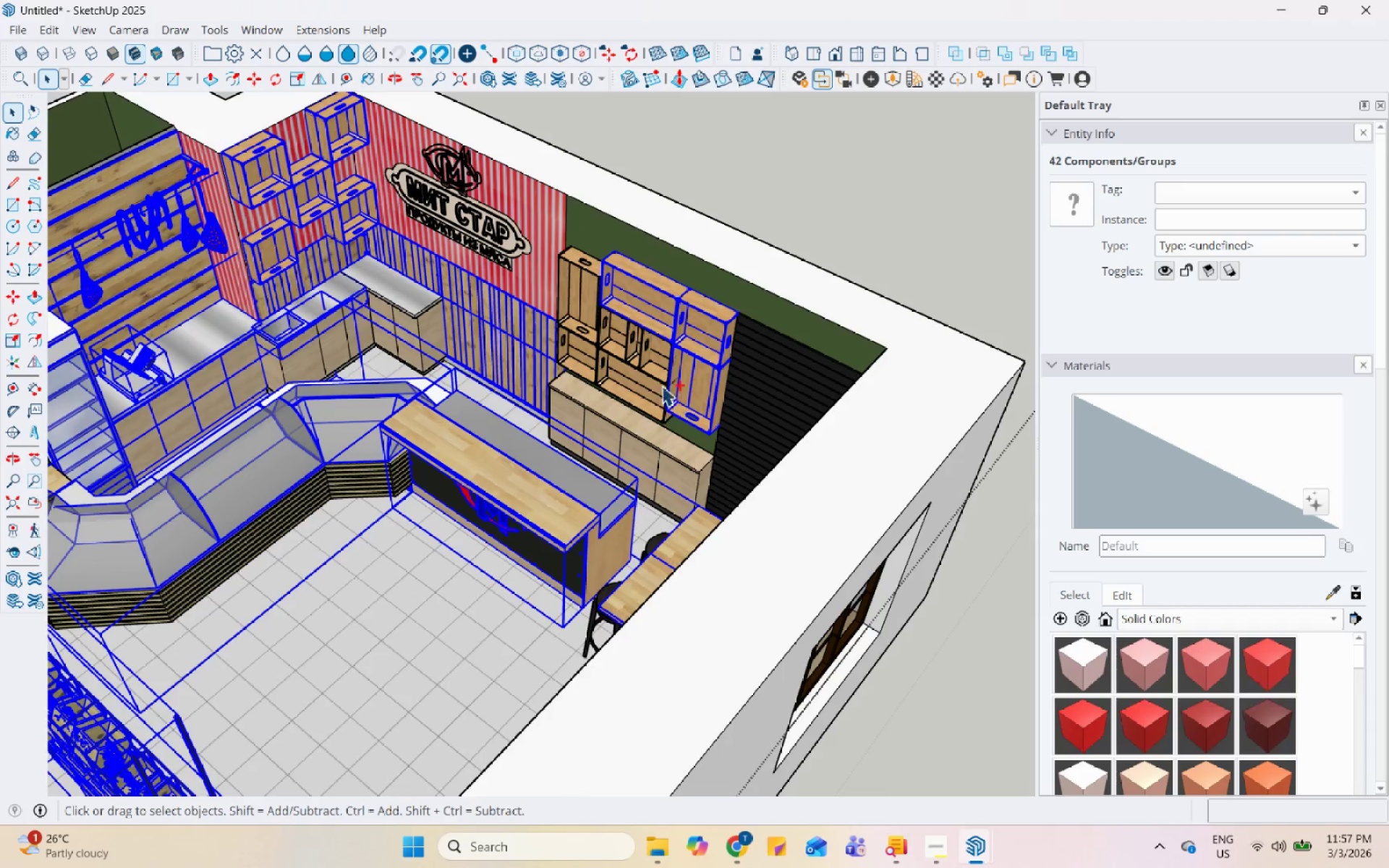 
triple_click([657, 376])
 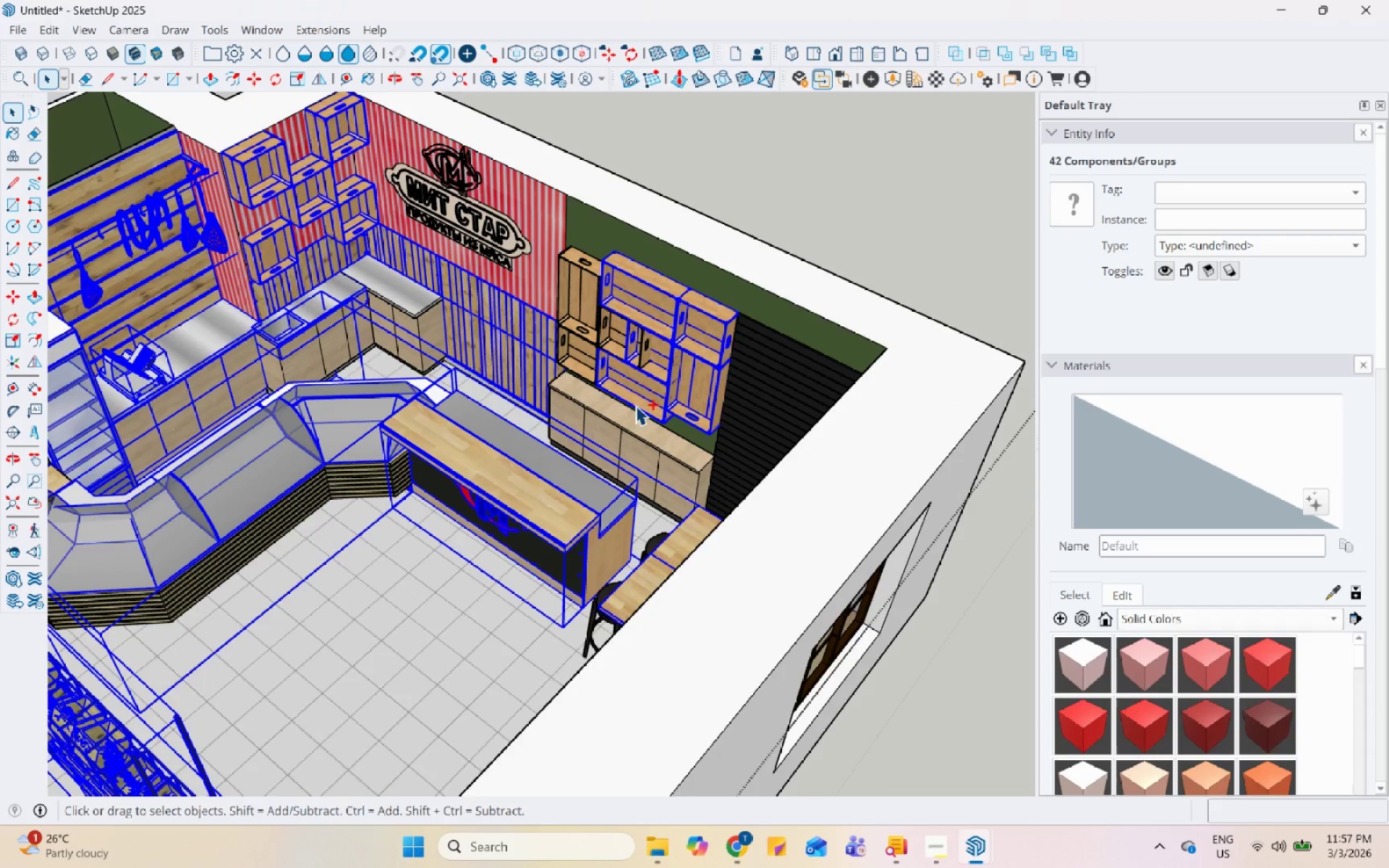 
triple_click([630, 422])
 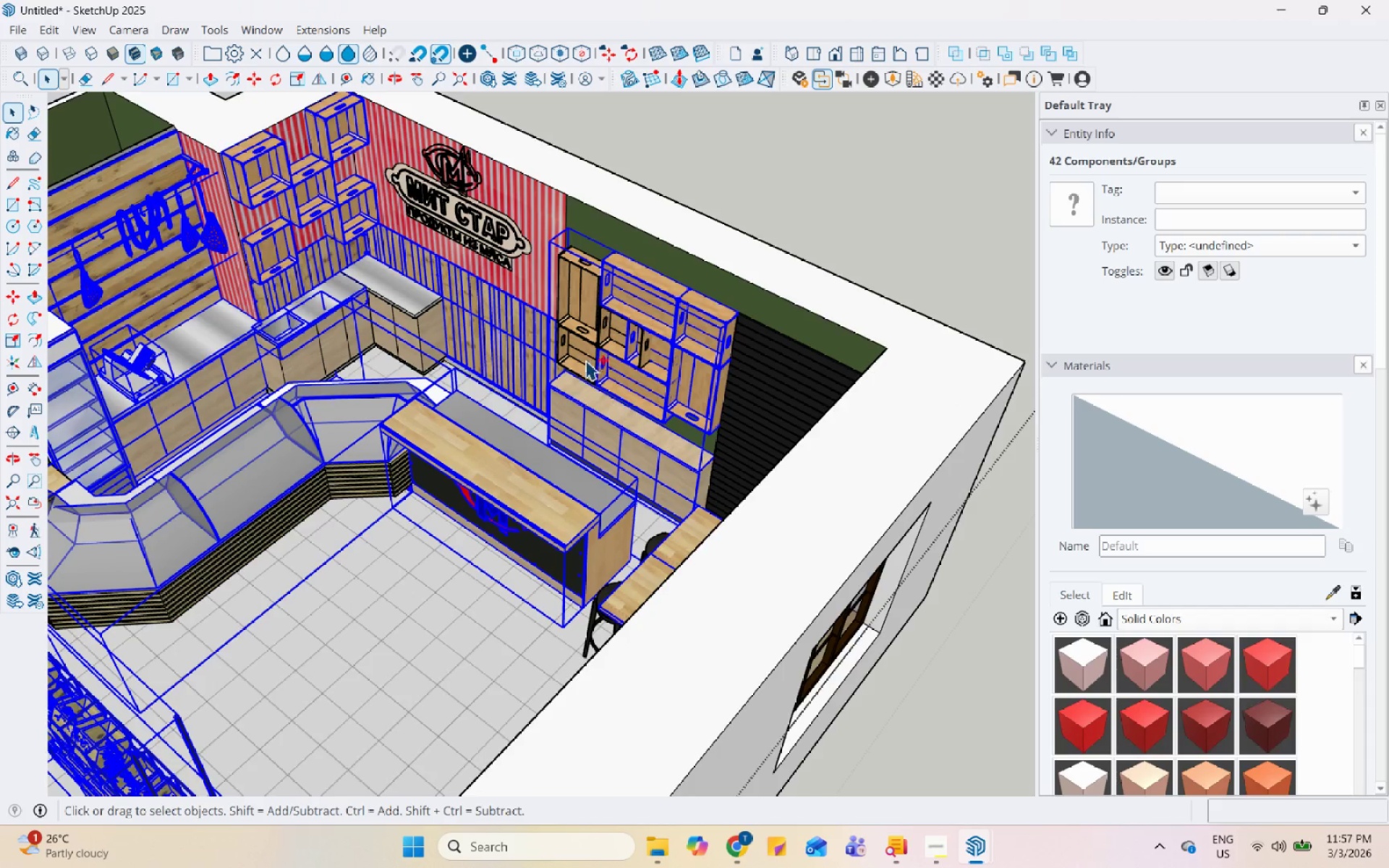 
left_click([580, 283])
 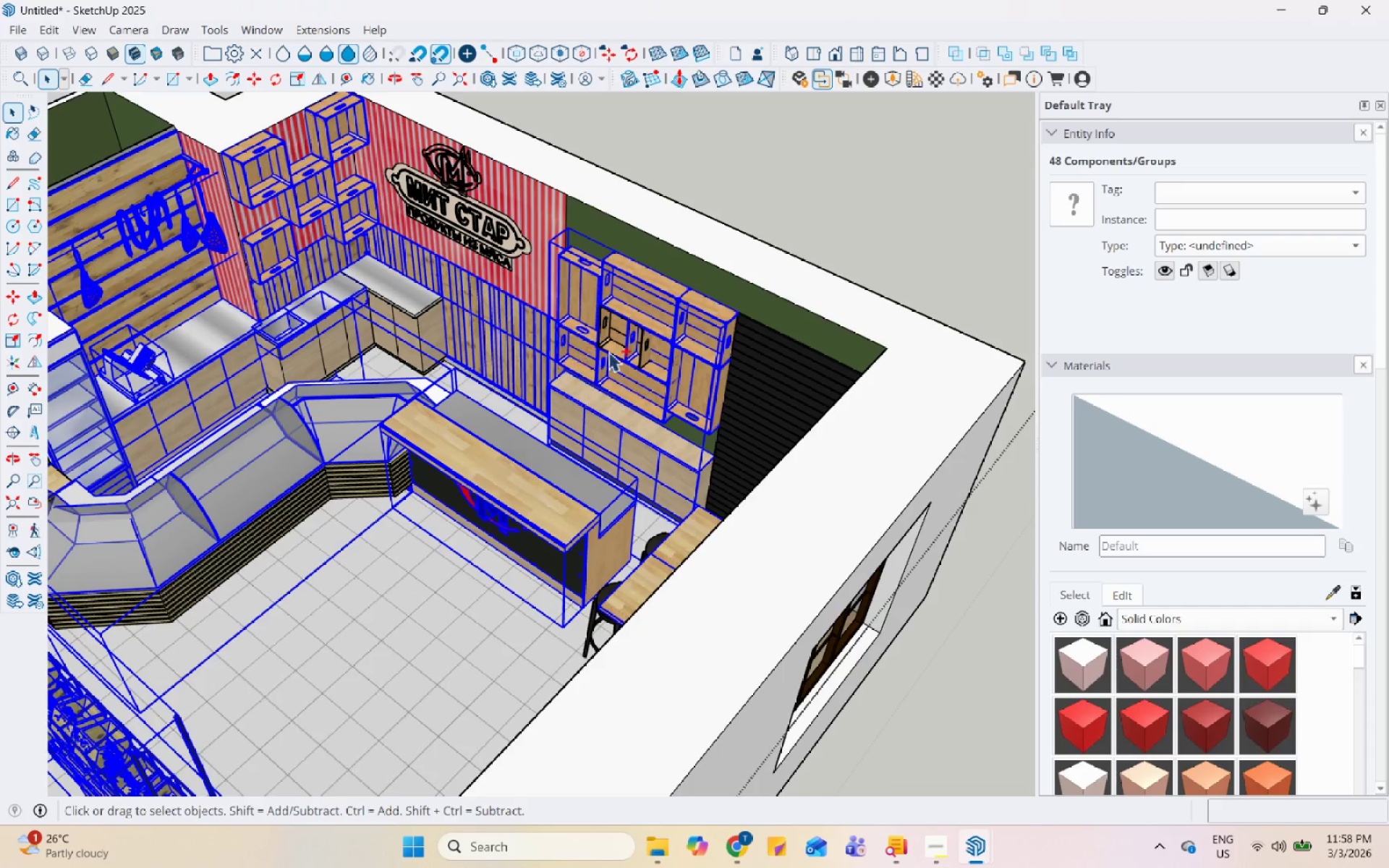 
double_click([642, 337])
 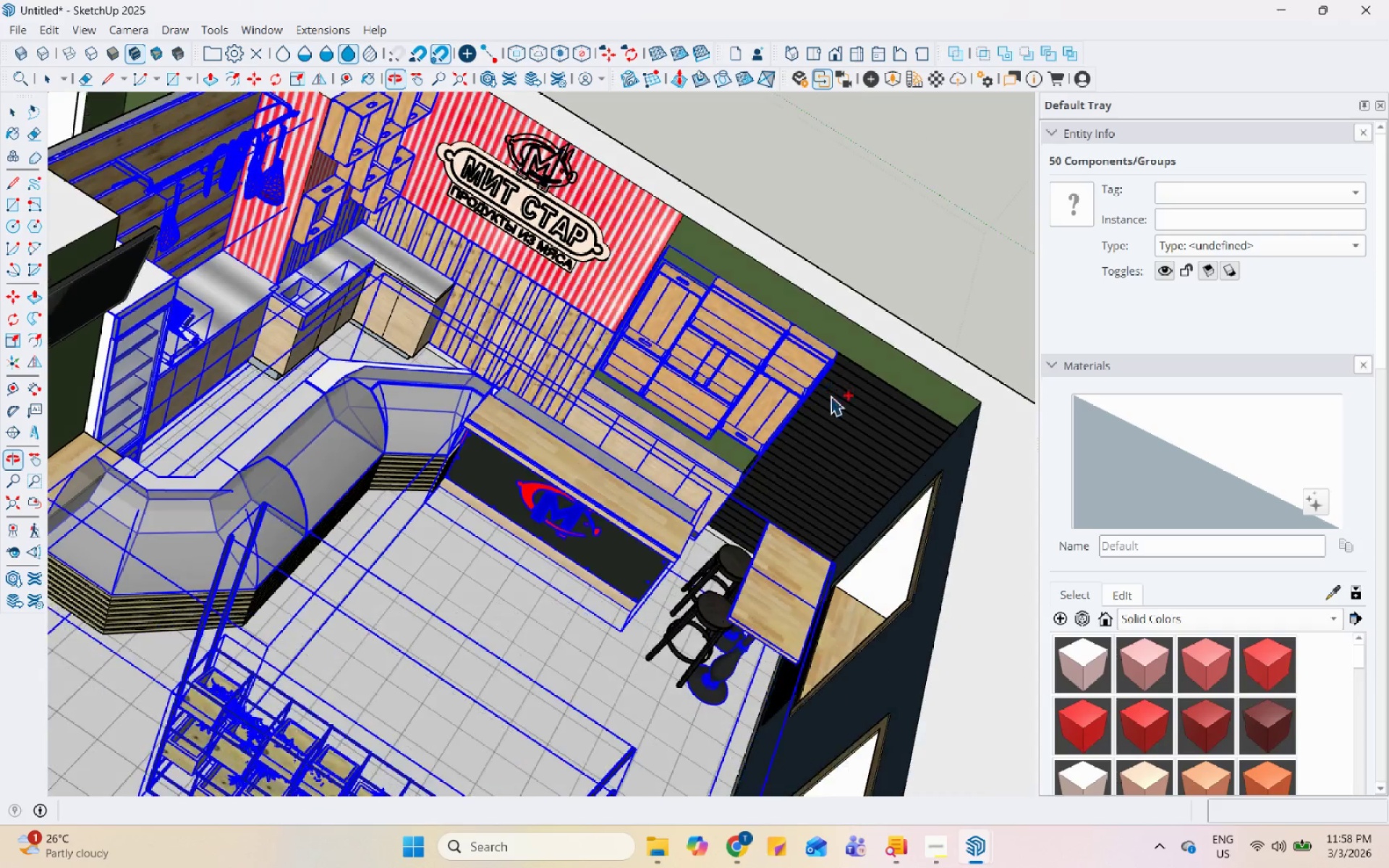 
left_click([729, 569])
 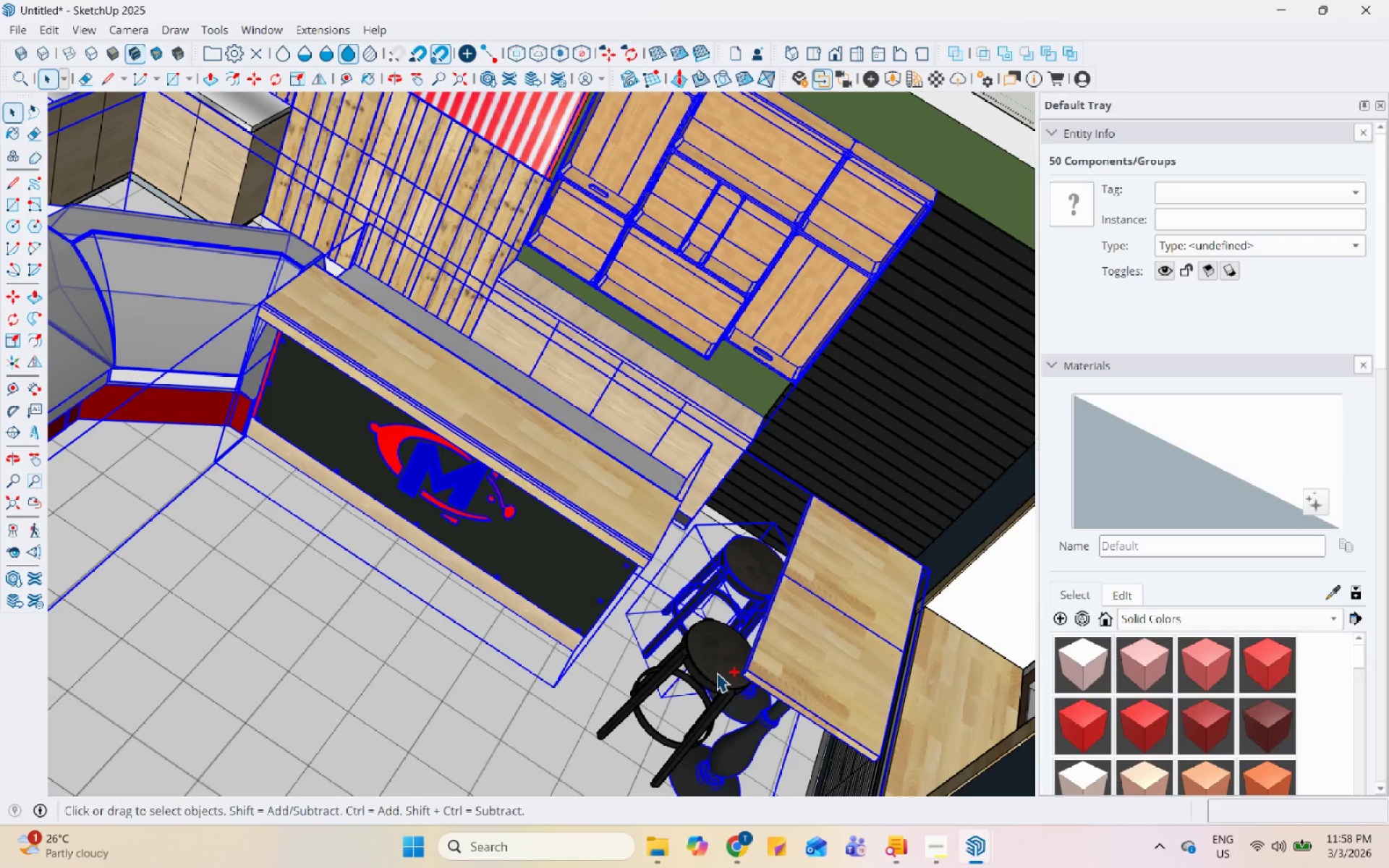 
scroll: coordinate [708, 574], scroll_direction: up, amount: 5.0
 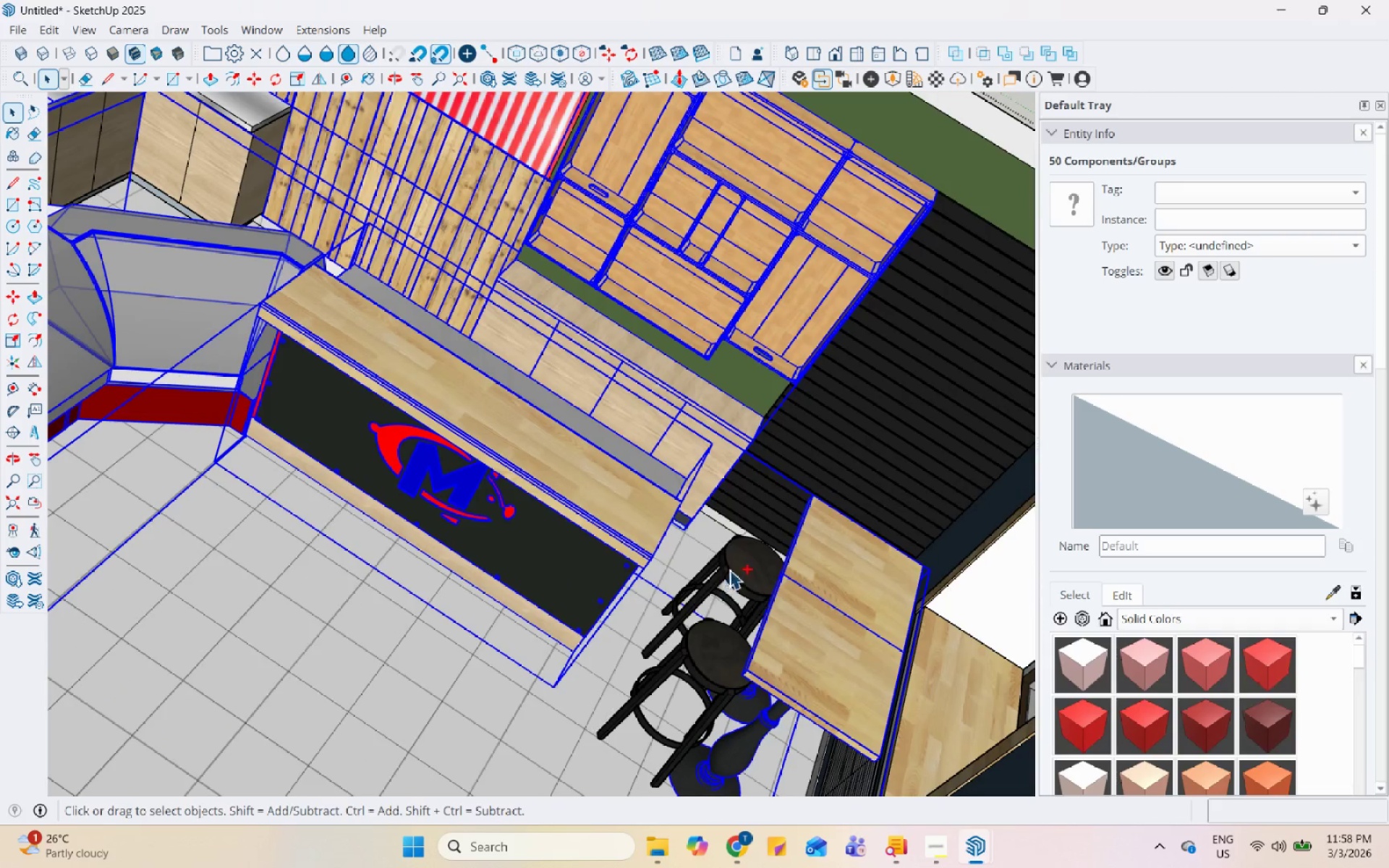 
left_click([715, 670])
 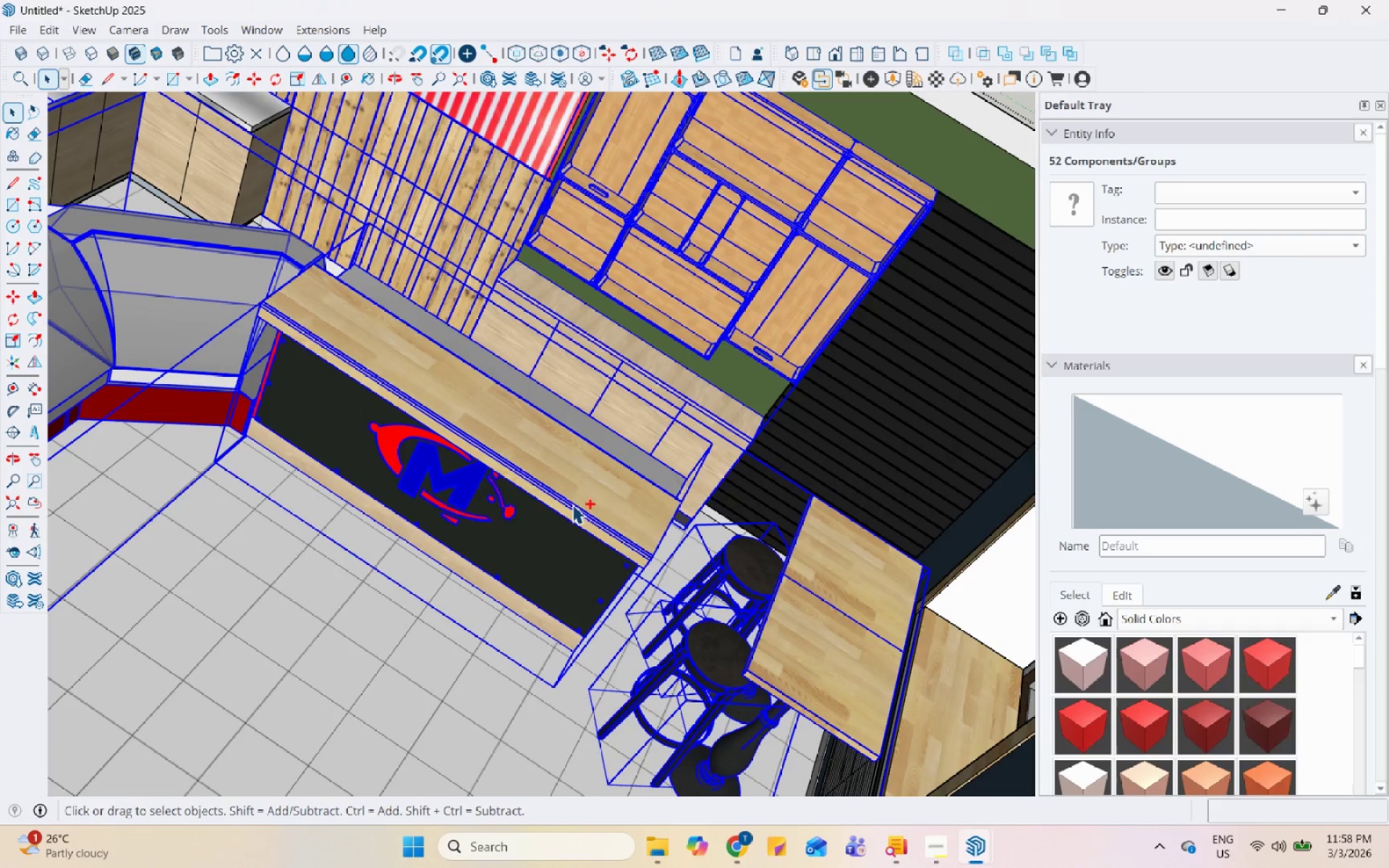 
scroll: coordinate [501, 495], scroll_direction: down, amount: 12.0
 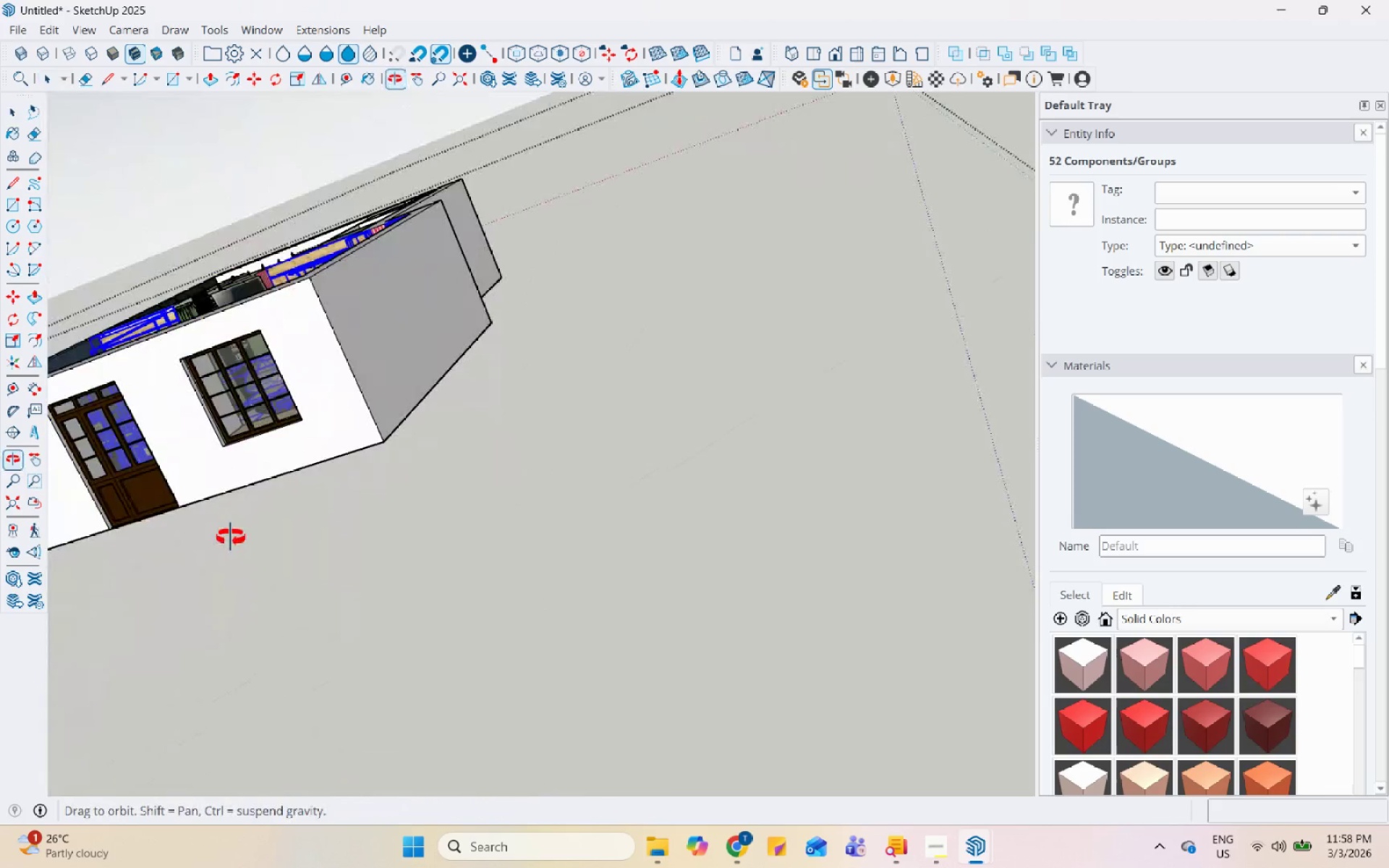 
key(Control+C)
 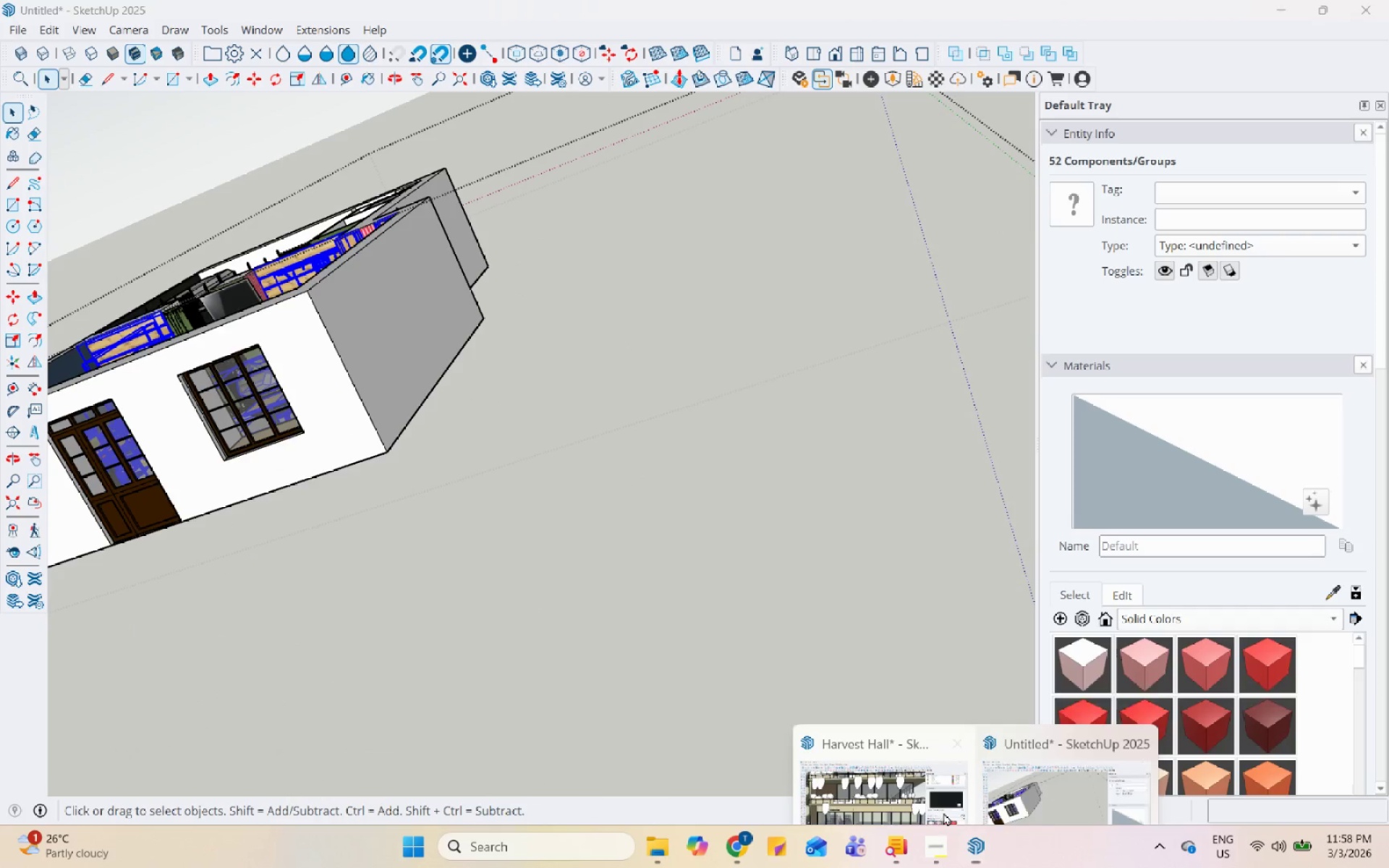 
double_click([891, 771])
 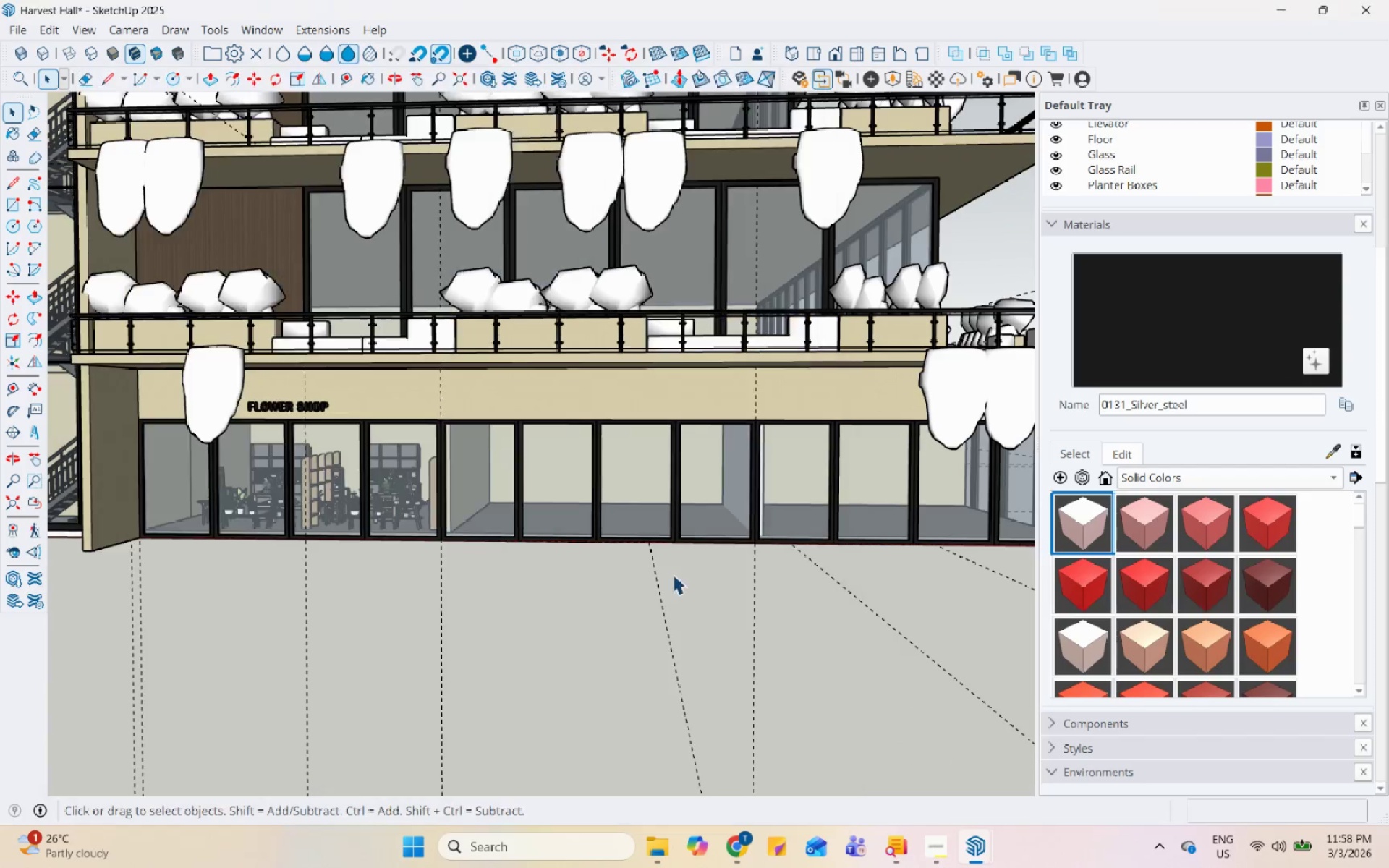 
scroll: coordinate [606, 580], scroll_direction: down, amount: 14.0
 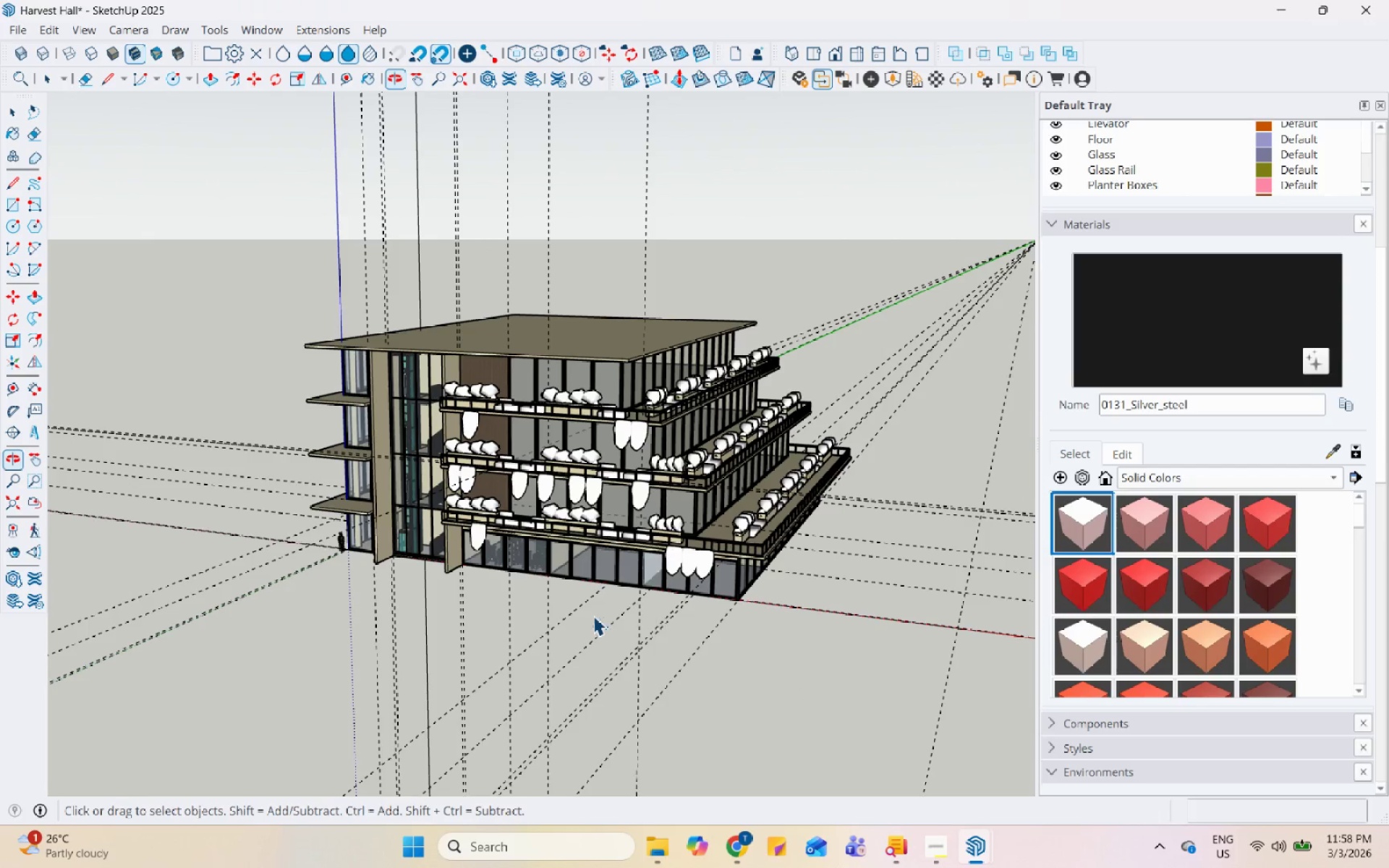 
key(Control+V)
 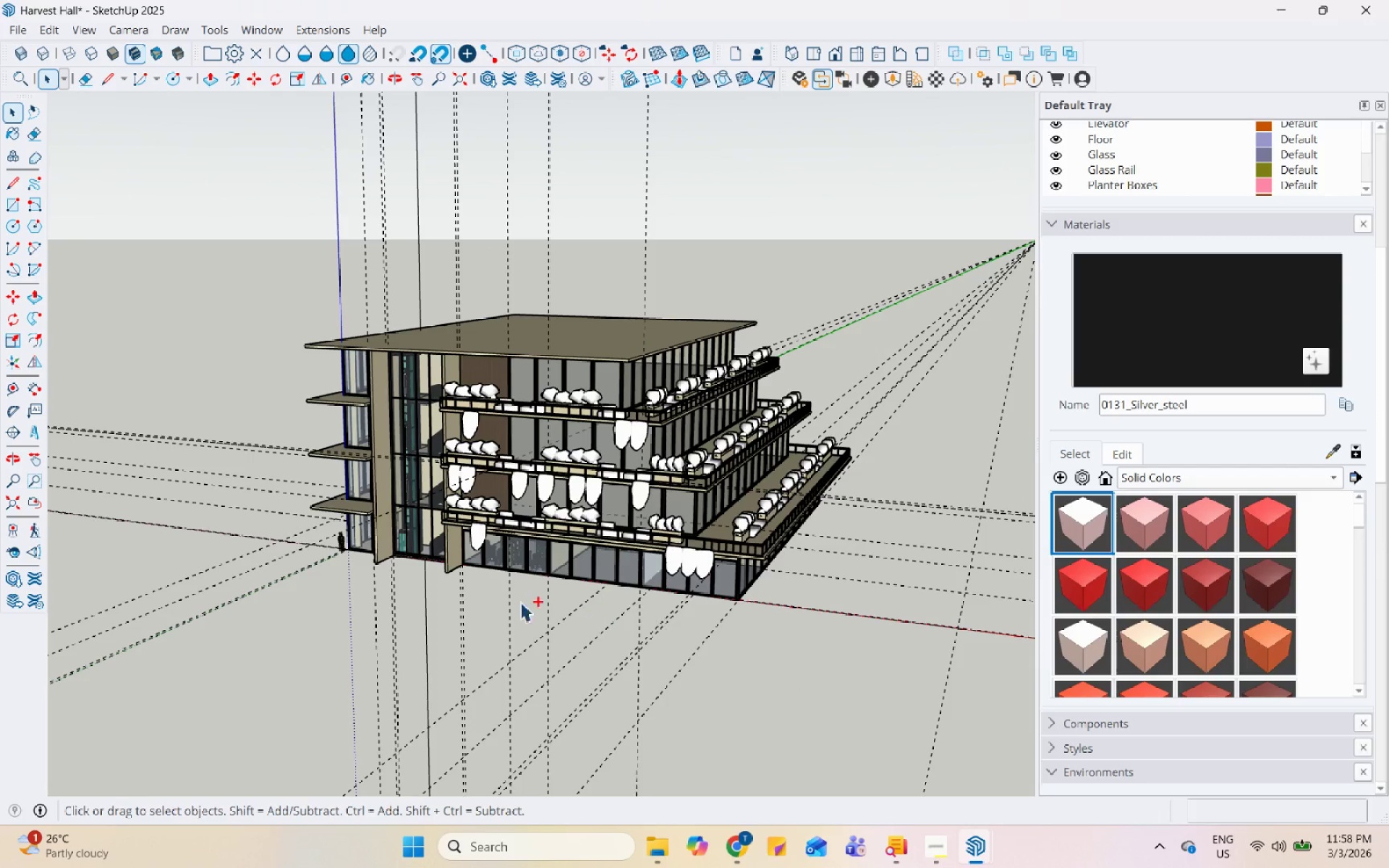 
scroll: coordinate [687, 608], scroll_direction: down, amount: 34.0
 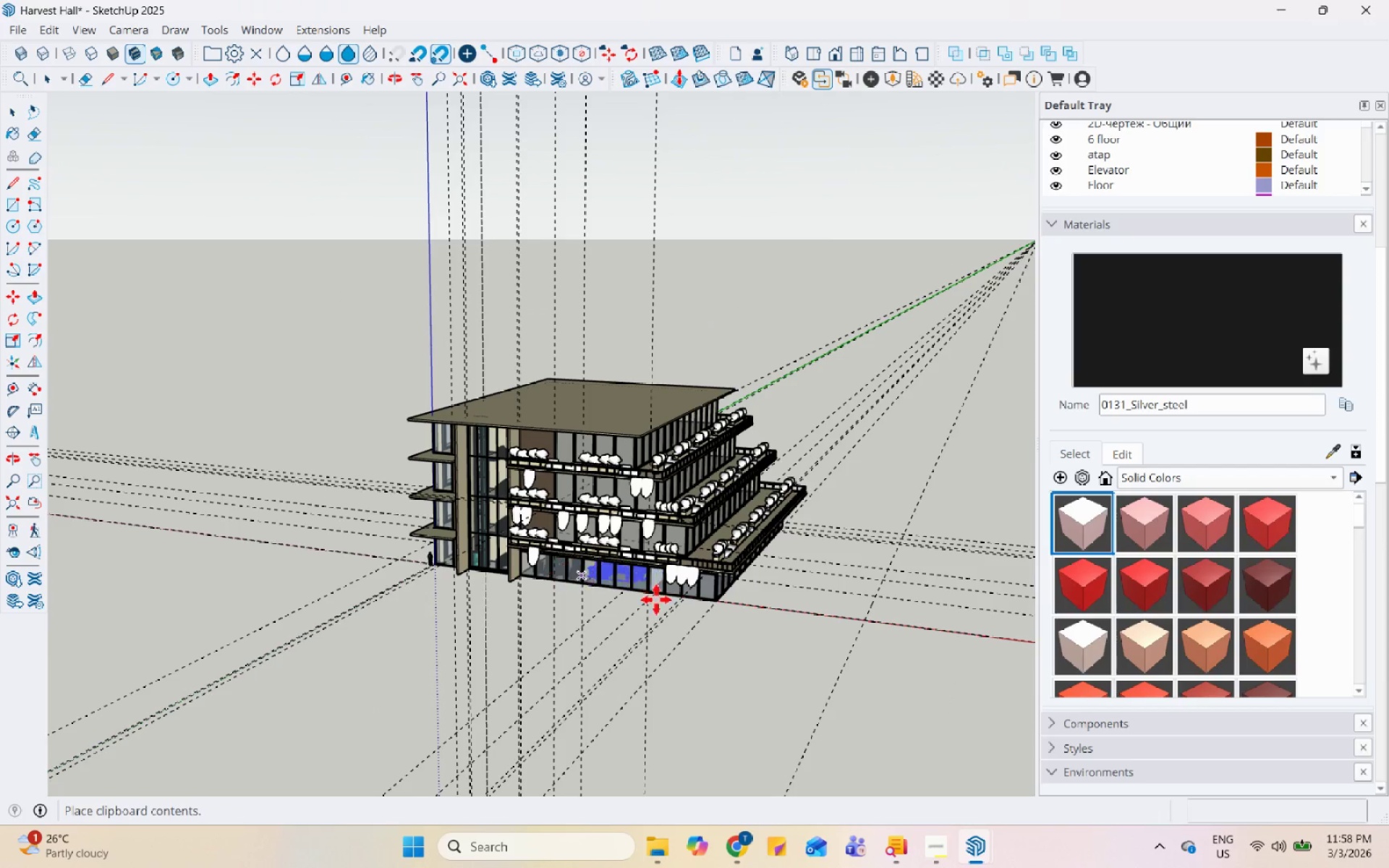 
scroll: coordinate [745, 592], scroll_direction: up, amount: 15.0
 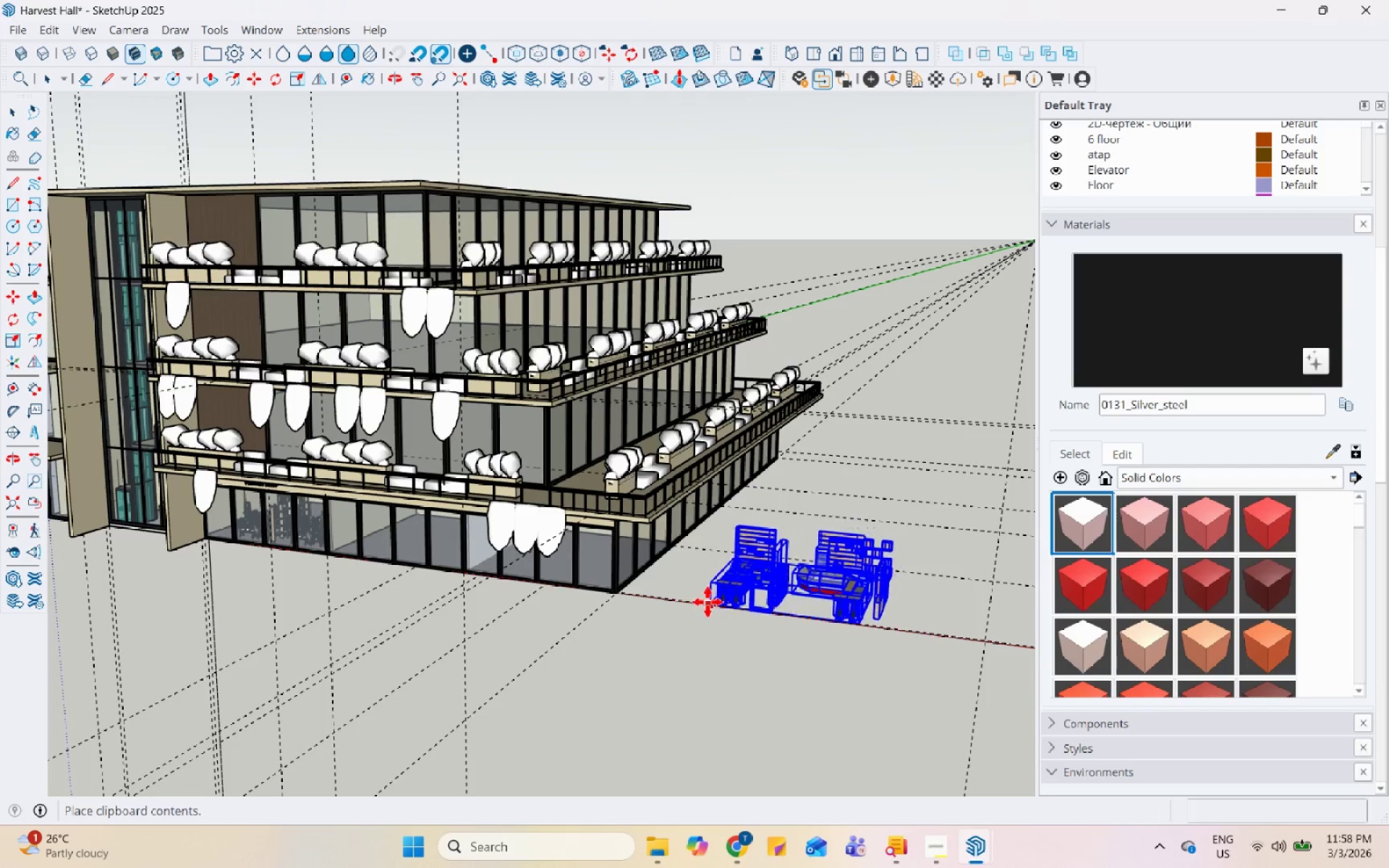 
left_click([704, 603])
 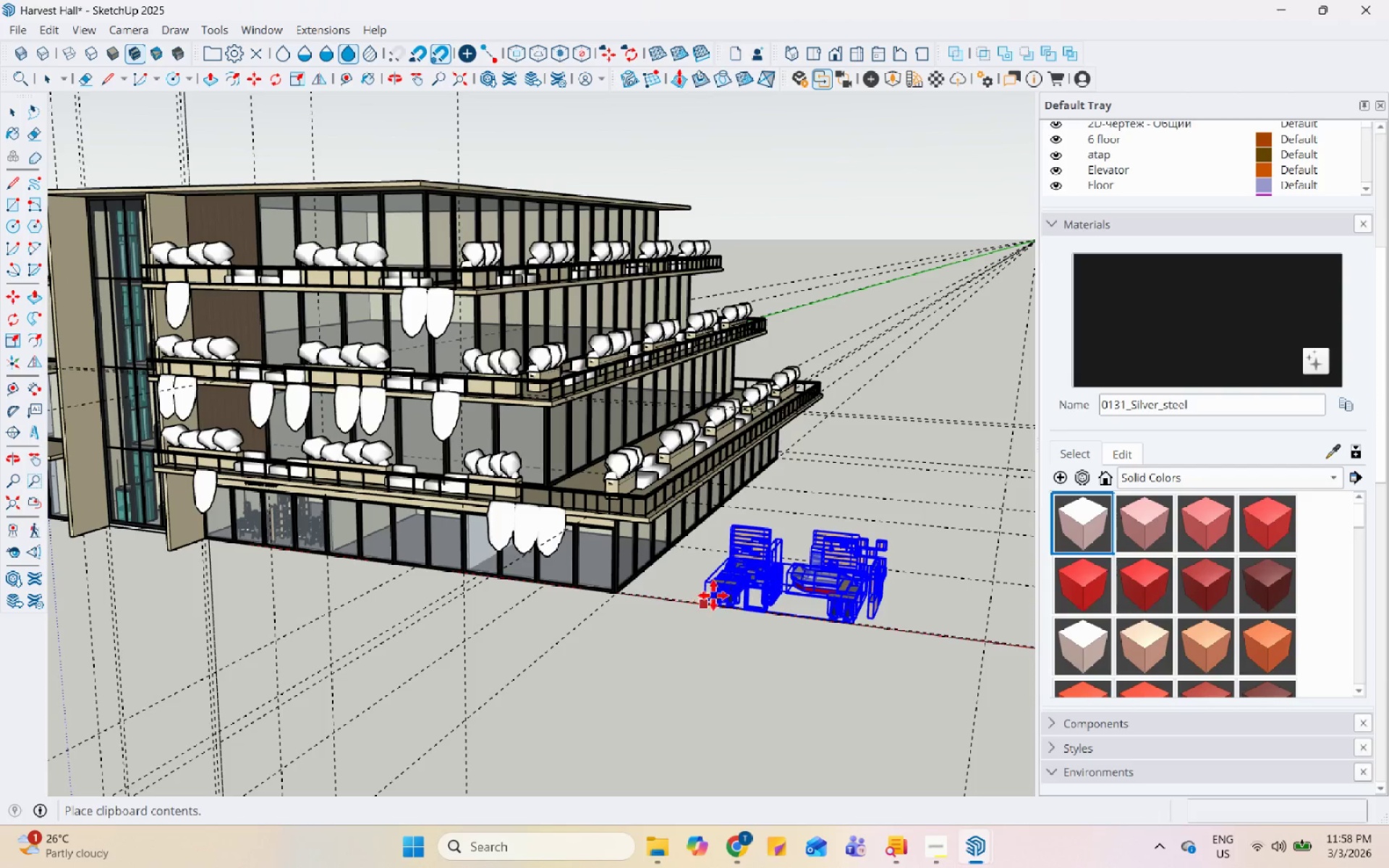 
key(Space)
 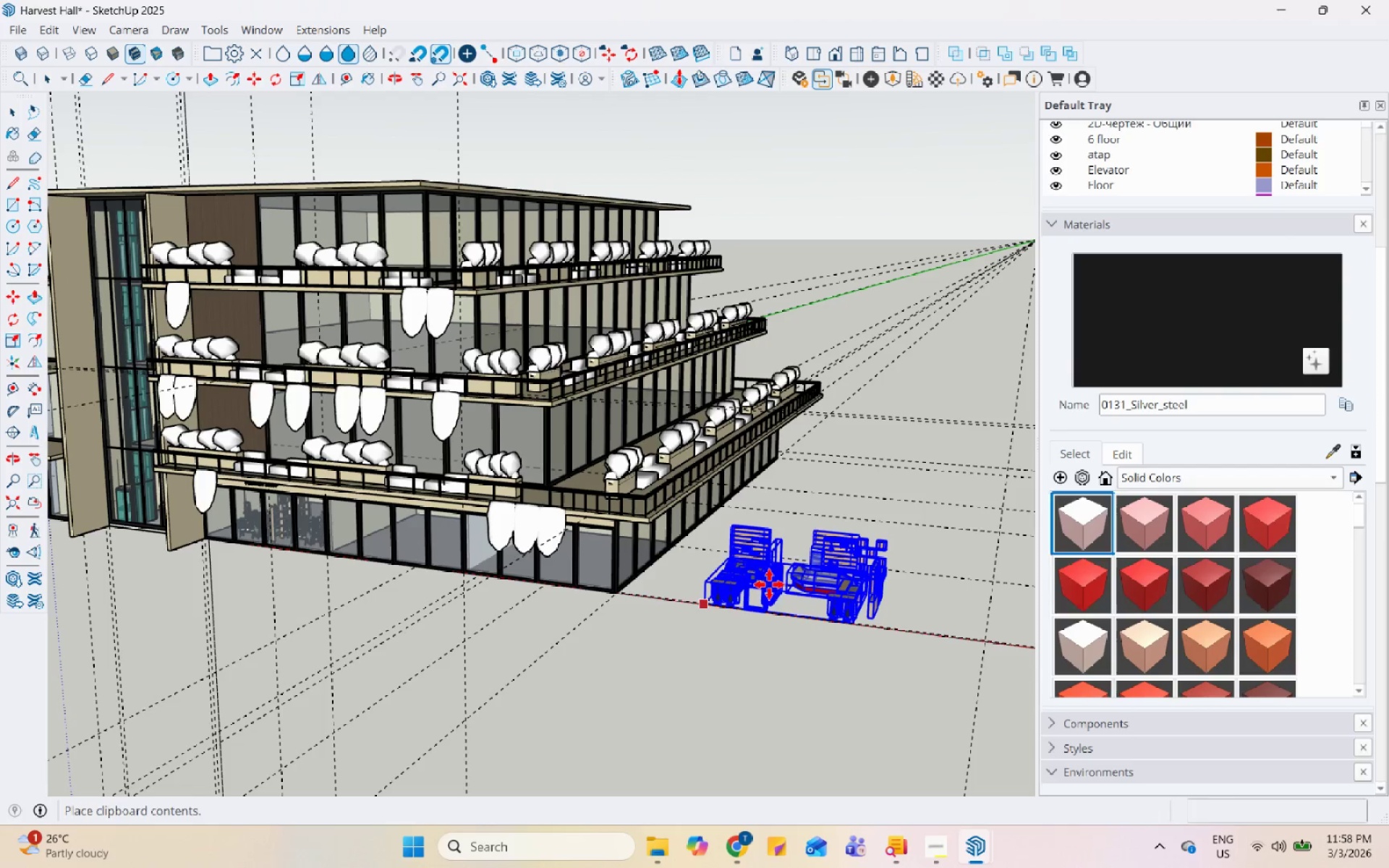 
right_click([833, 582])
 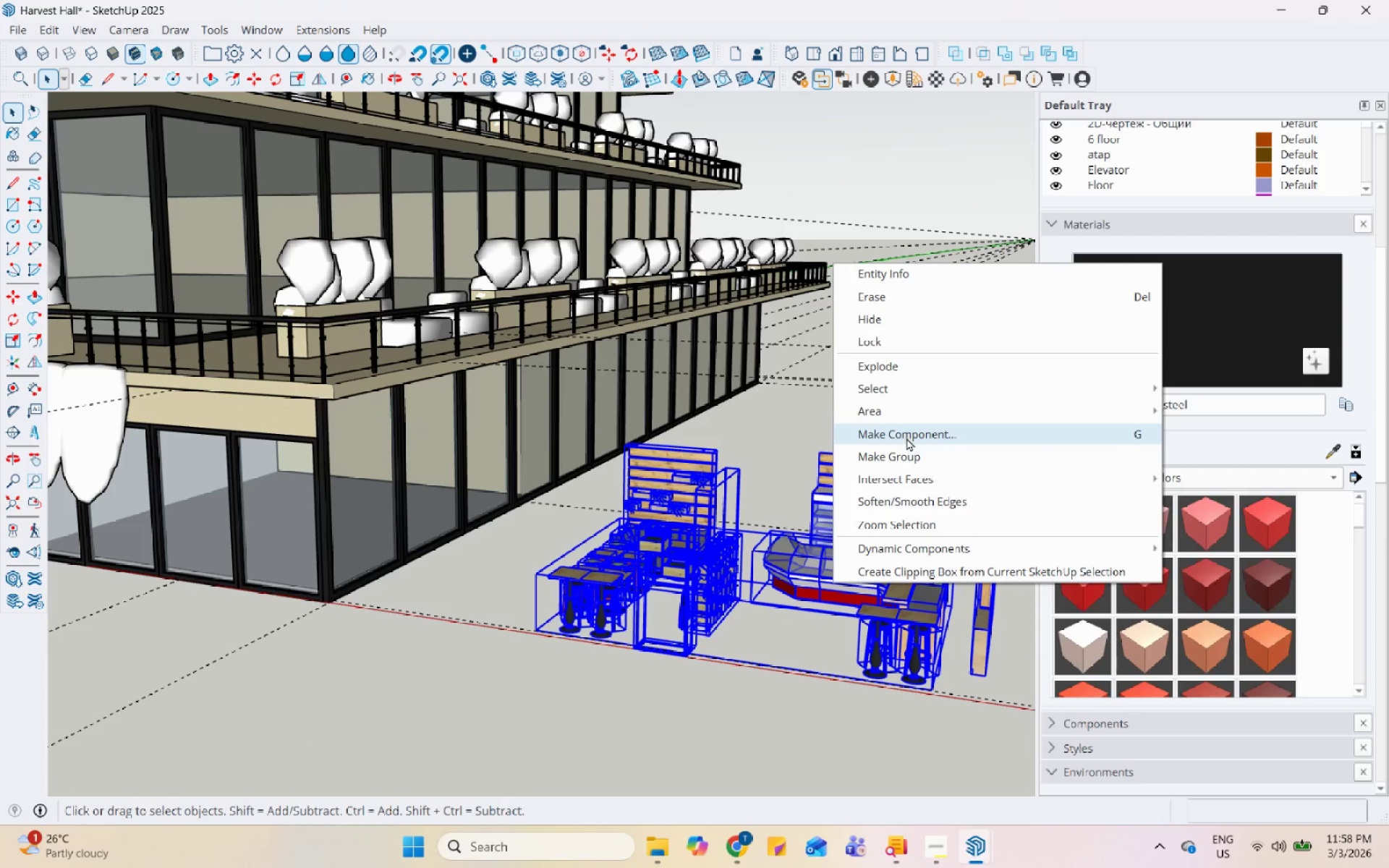 
scroll: coordinate [819, 588], scroll_direction: up, amount: 19.0
 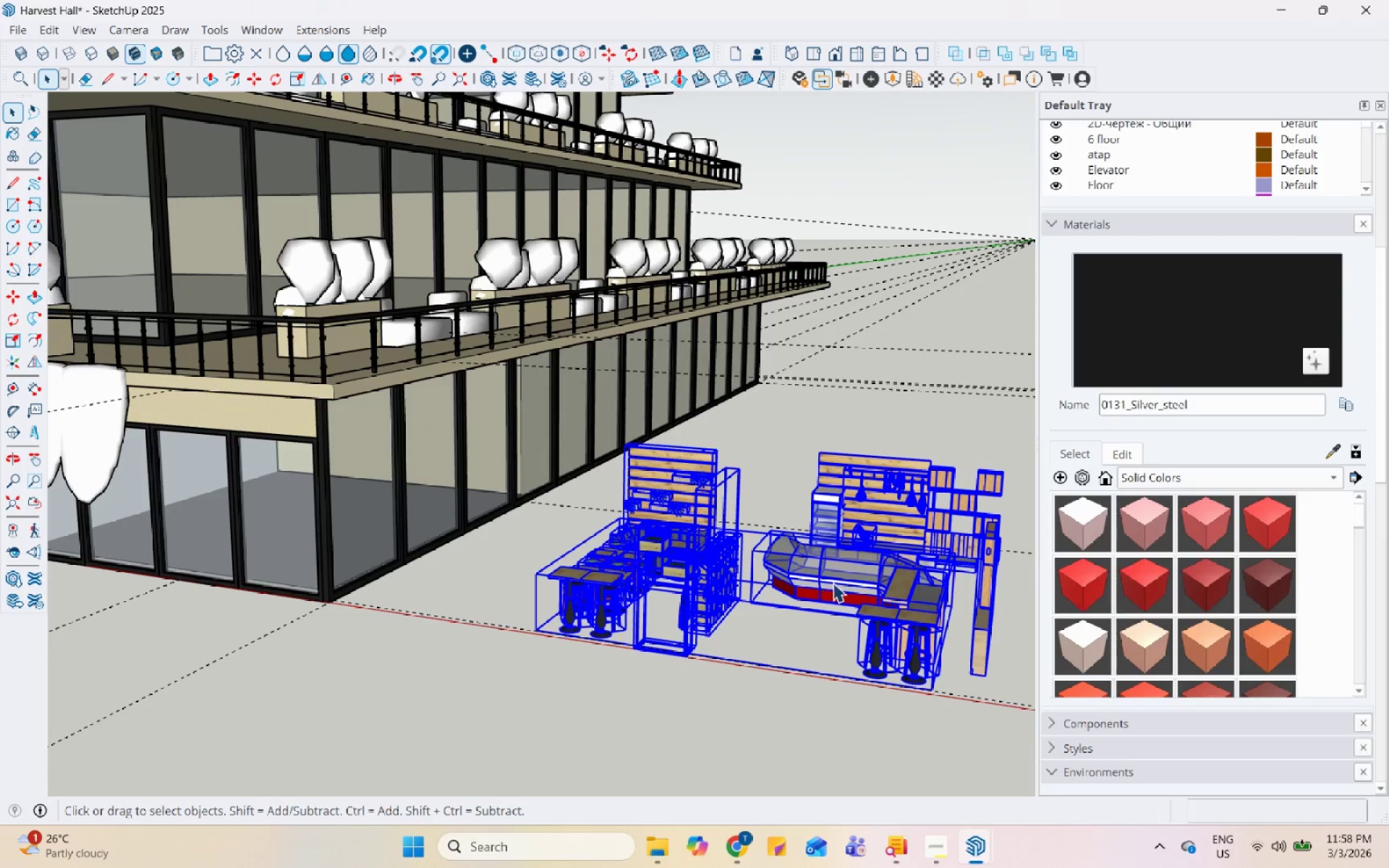 
left_click([906, 457])
 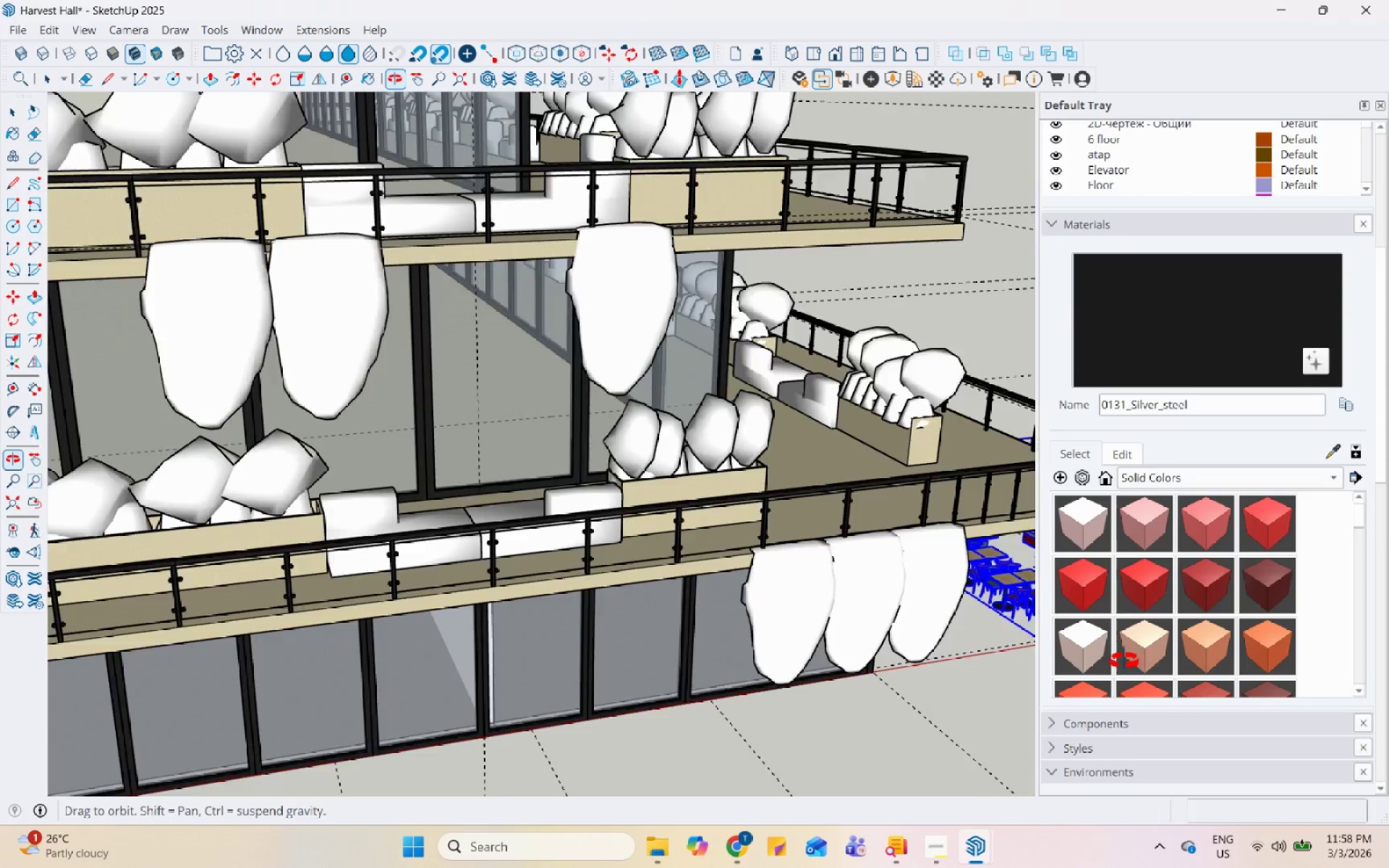 
scroll: coordinate [506, 411], scroll_direction: down, amount: 7.0
 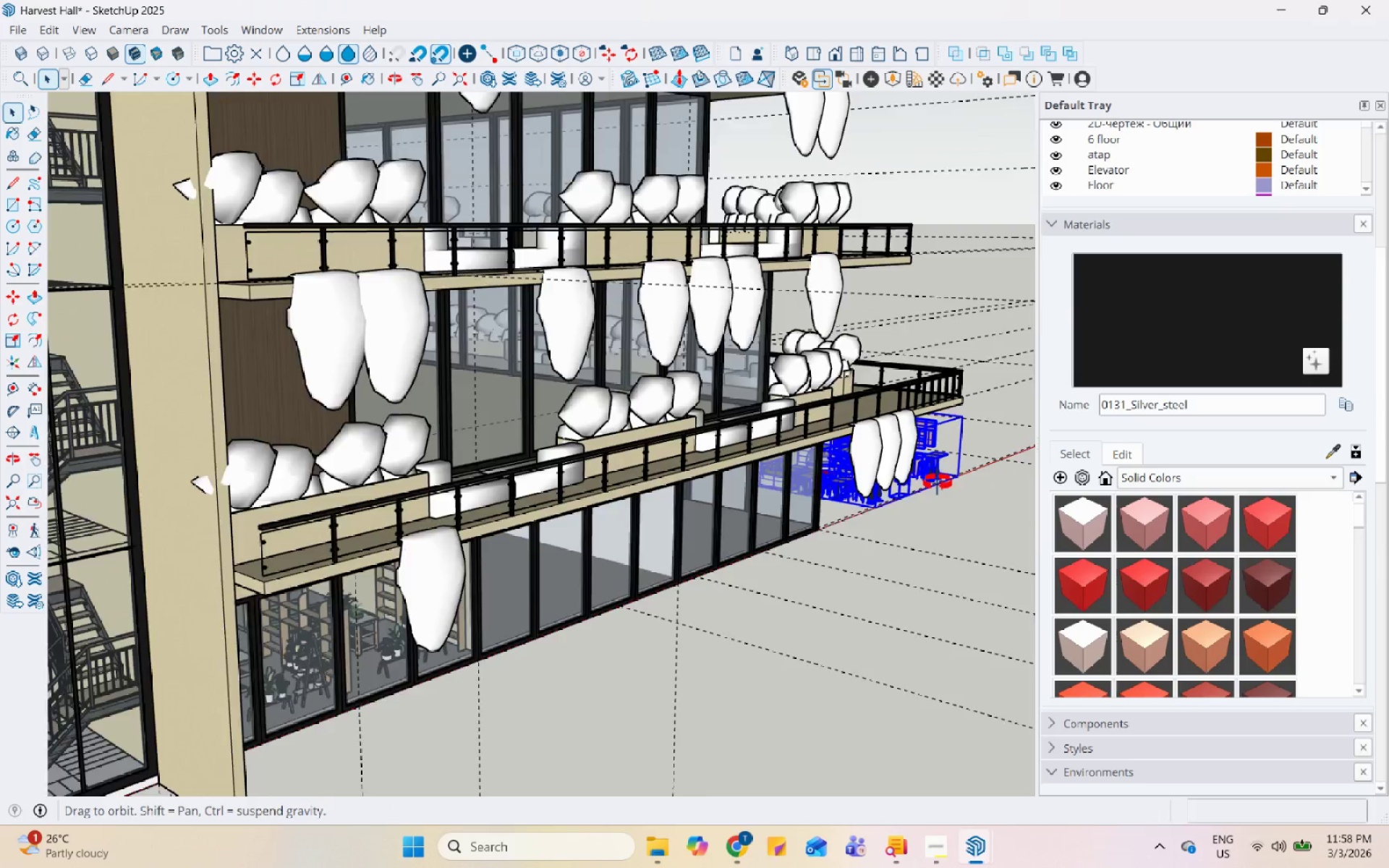 
key(M)
 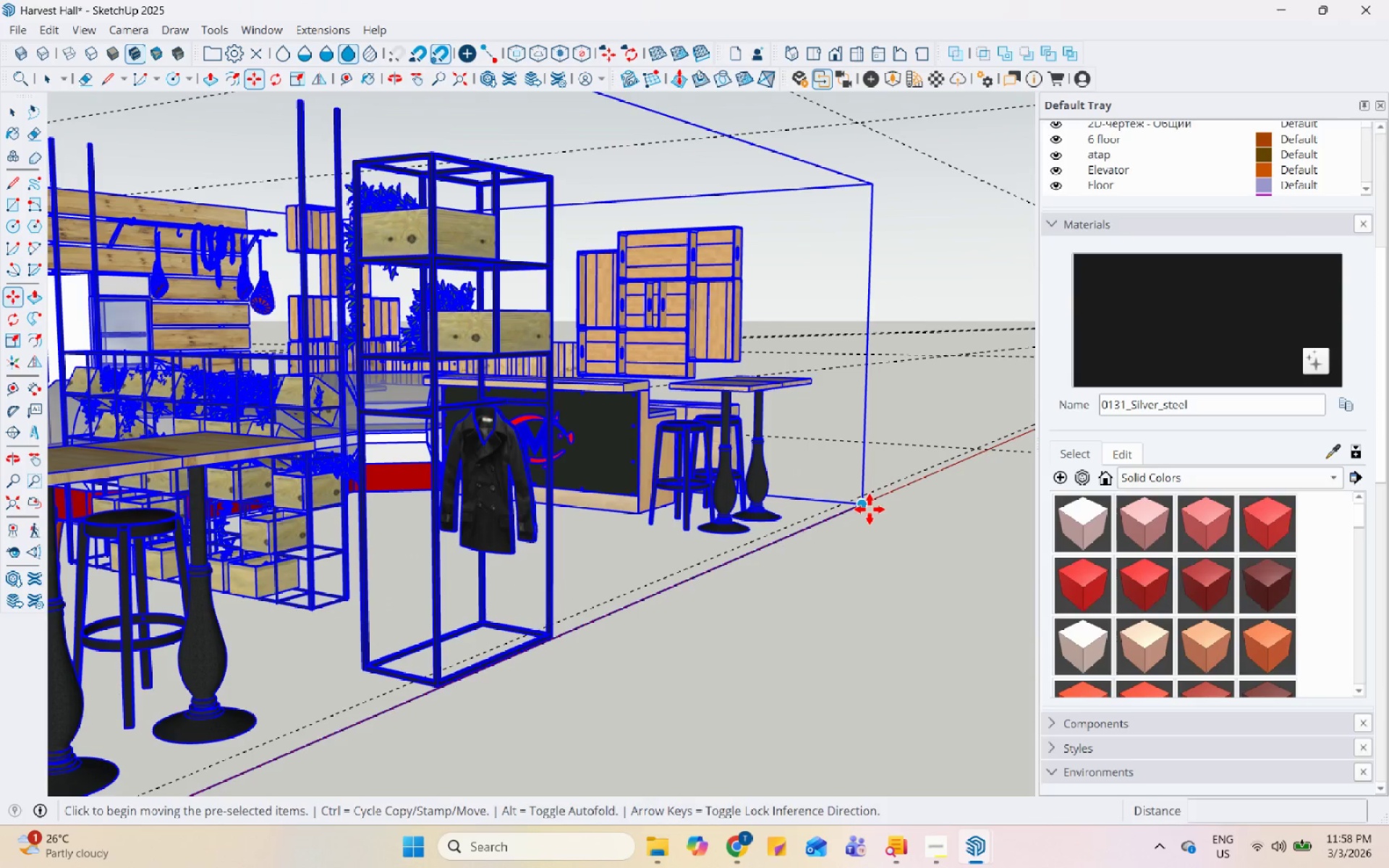 
scroll: coordinate [839, 492], scroll_direction: up, amount: 16.0
 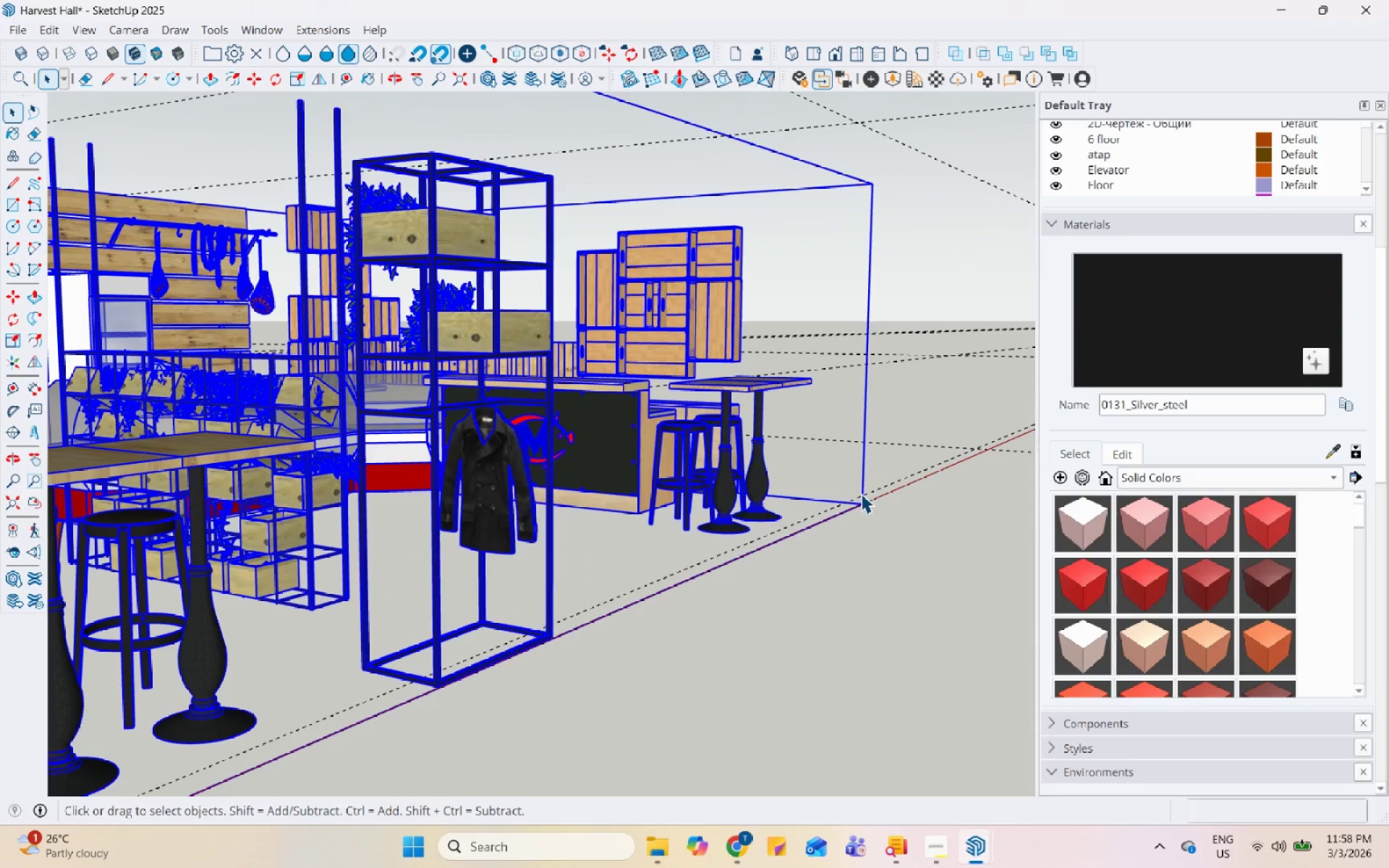 
left_click_drag(start_coordinate=[870, 509], to_coordinate=[870, 506])
 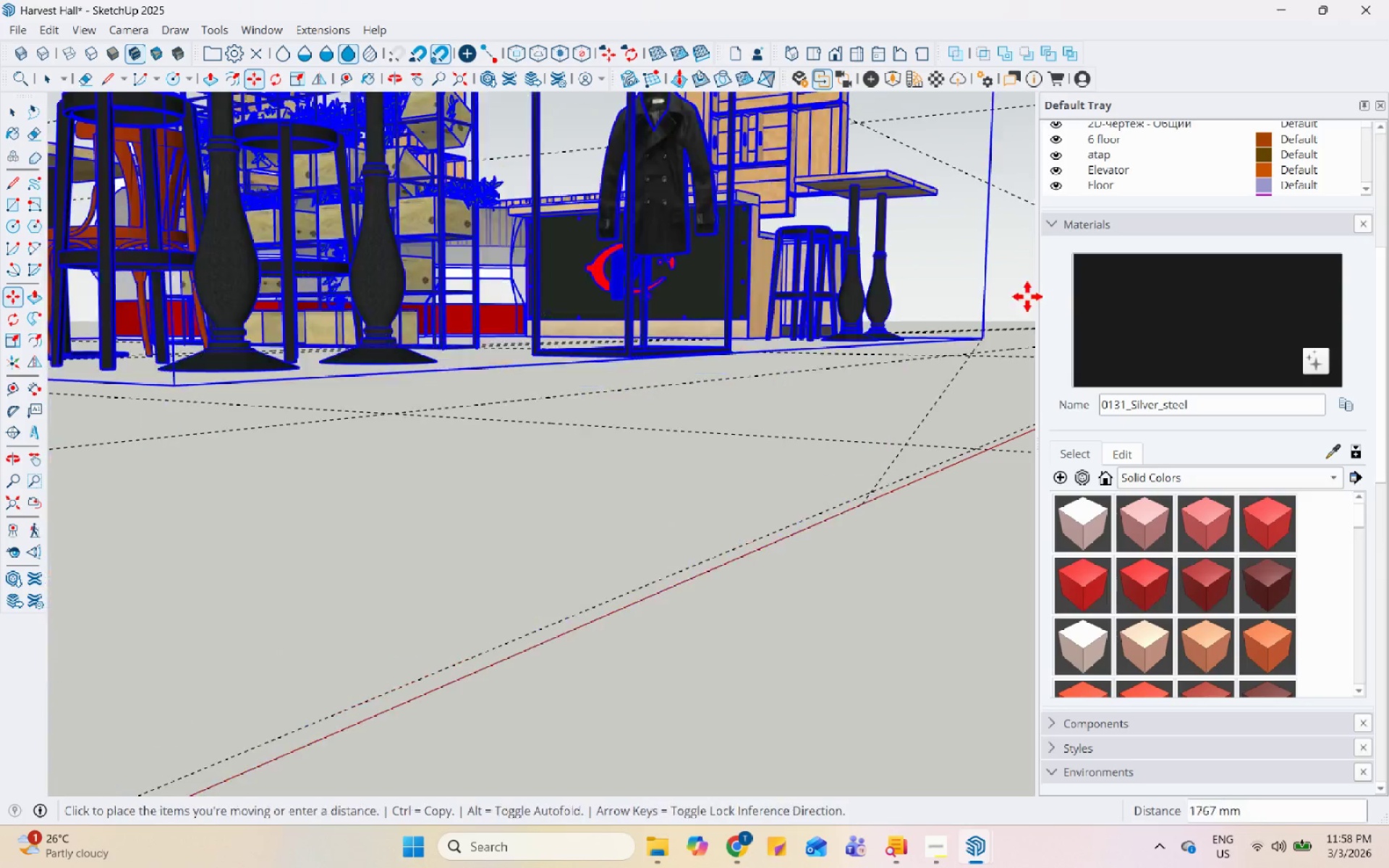 
scroll: coordinate [869, 350], scroll_direction: down, amount: 13.0
 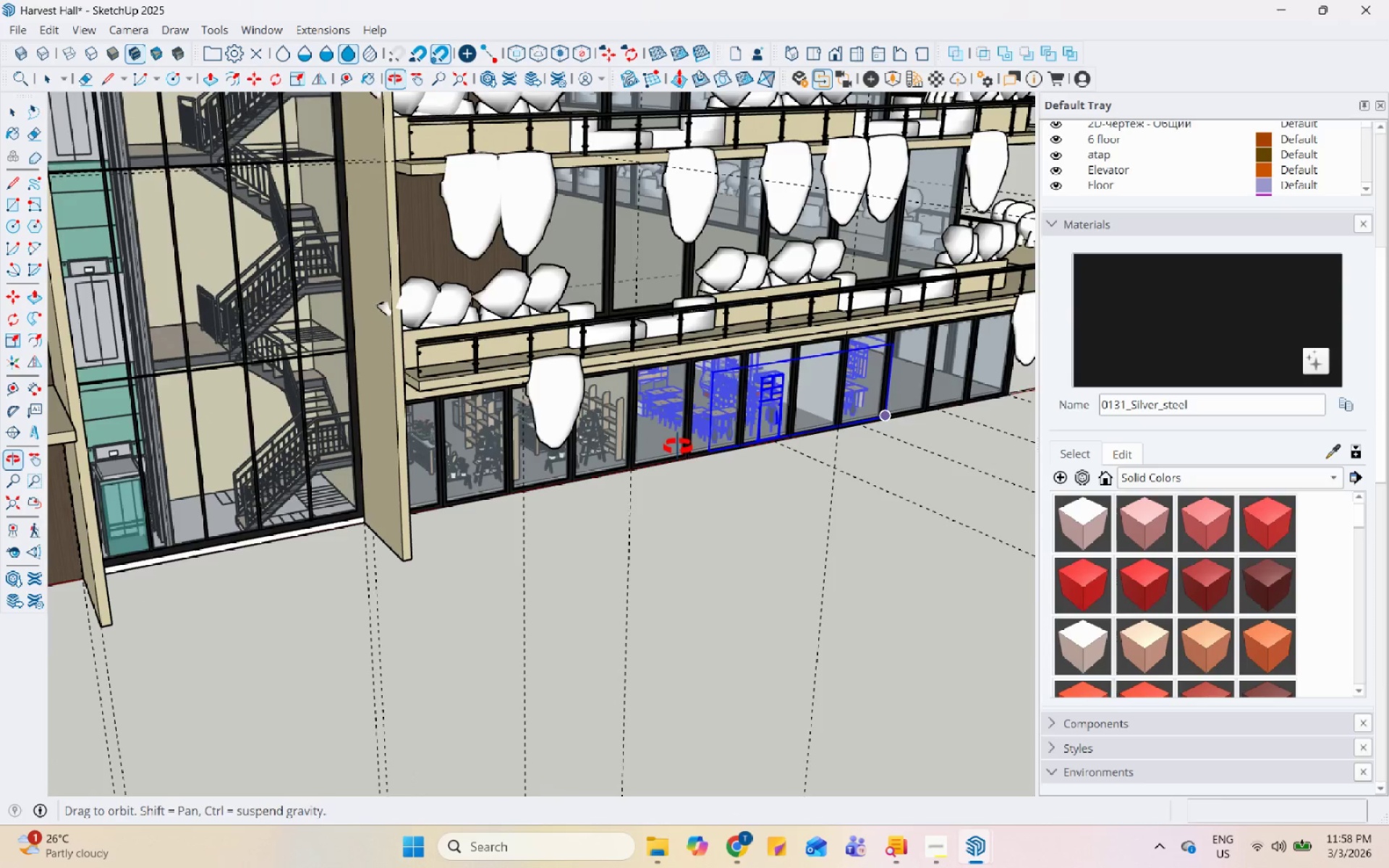 
scroll: coordinate [958, 422], scroll_direction: up, amount: 21.0
 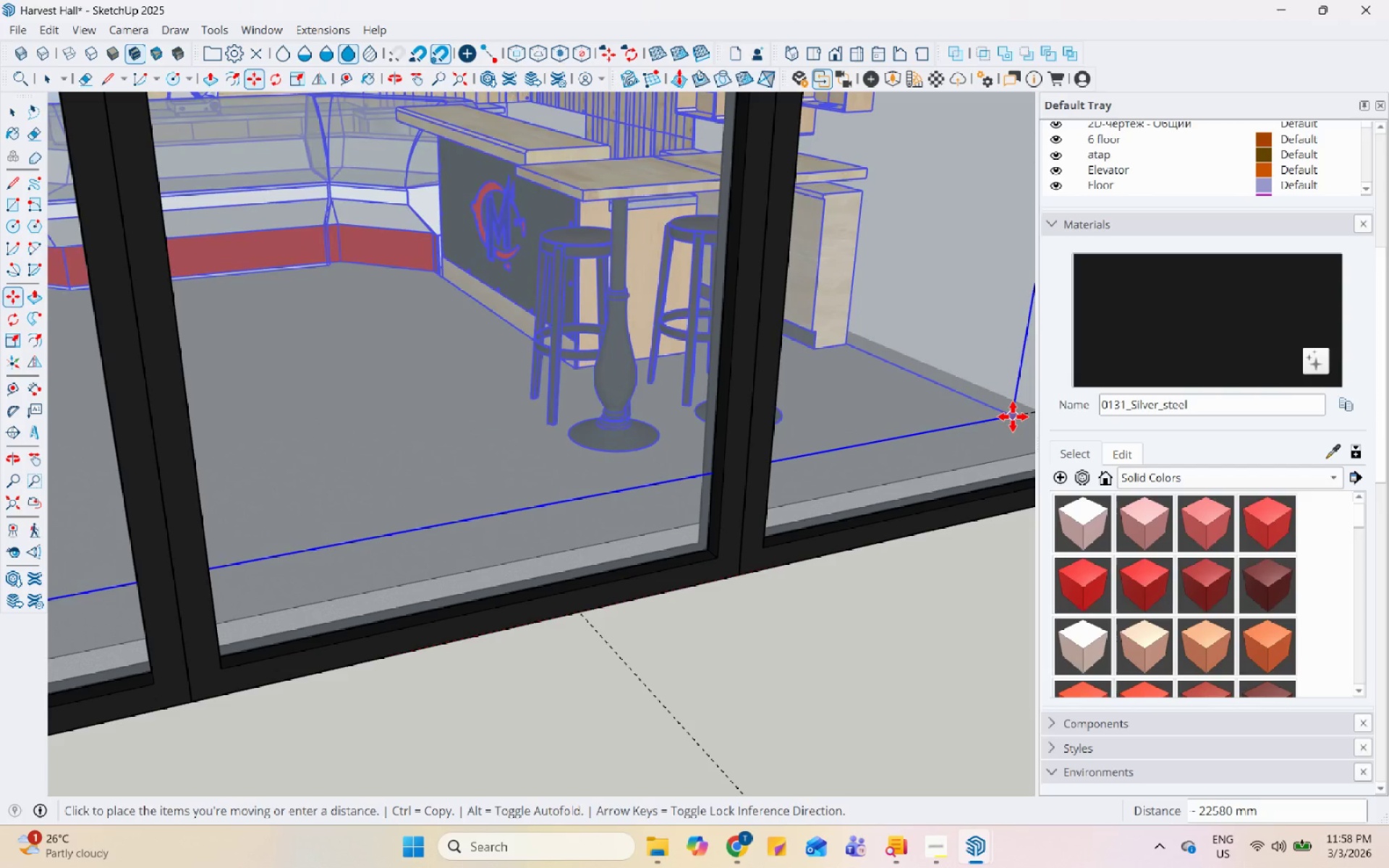 
left_click([1013, 417])
 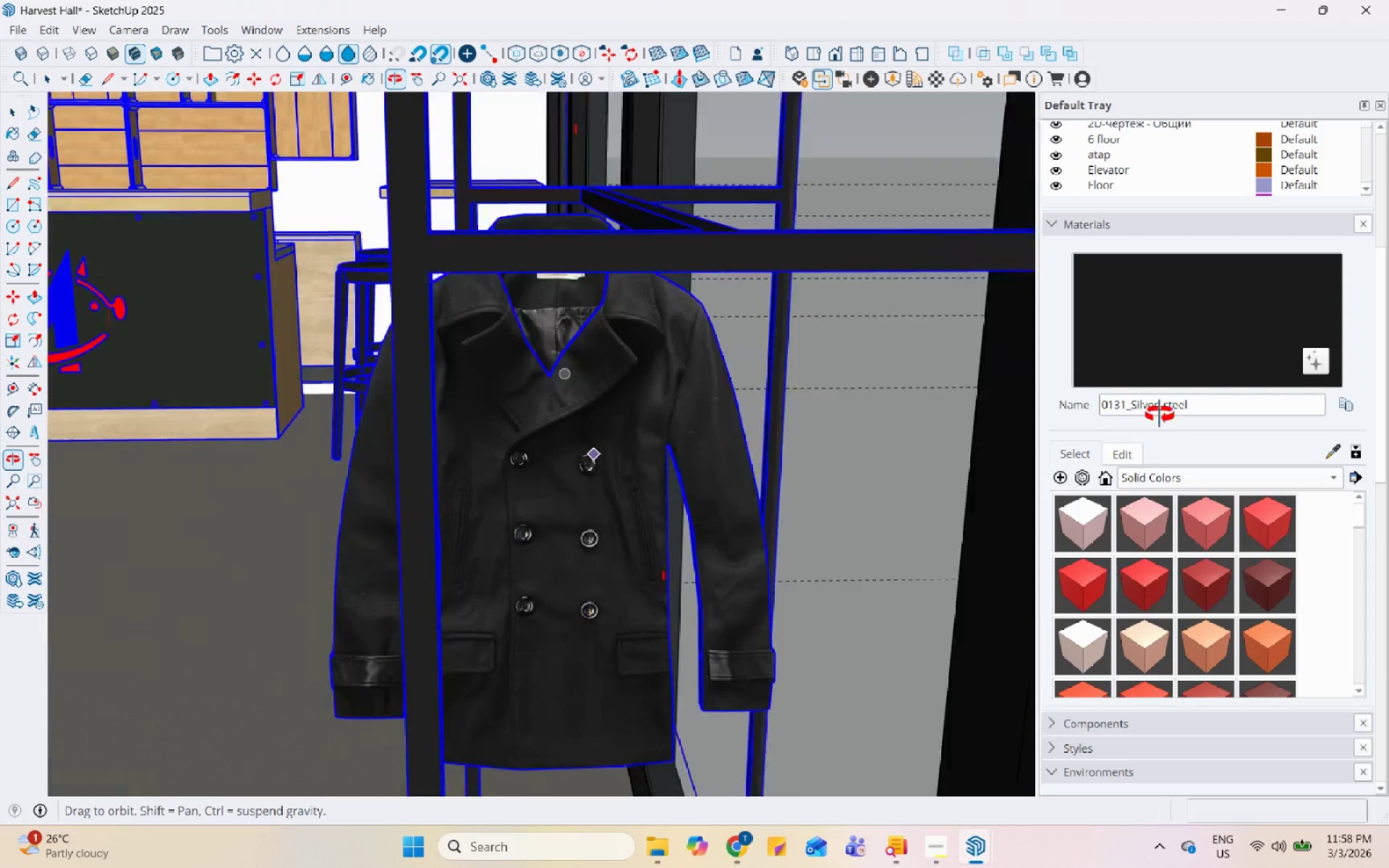 
scroll: coordinate [253, 360], scroll_direction: up, amount: 2.0
 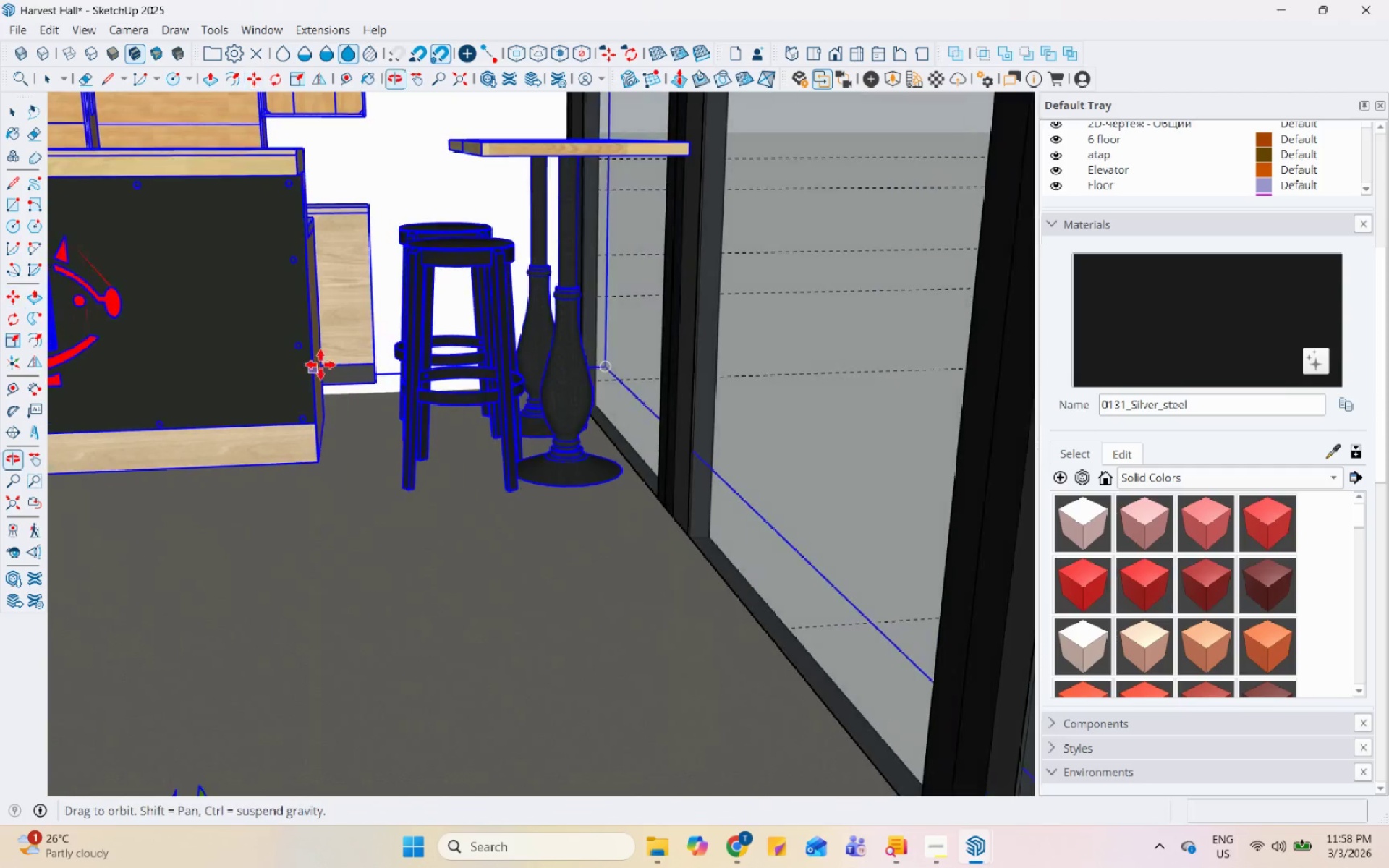 
left_click_drag(start_coordinate=[633, 364], to_coordinate=[625, 364])
 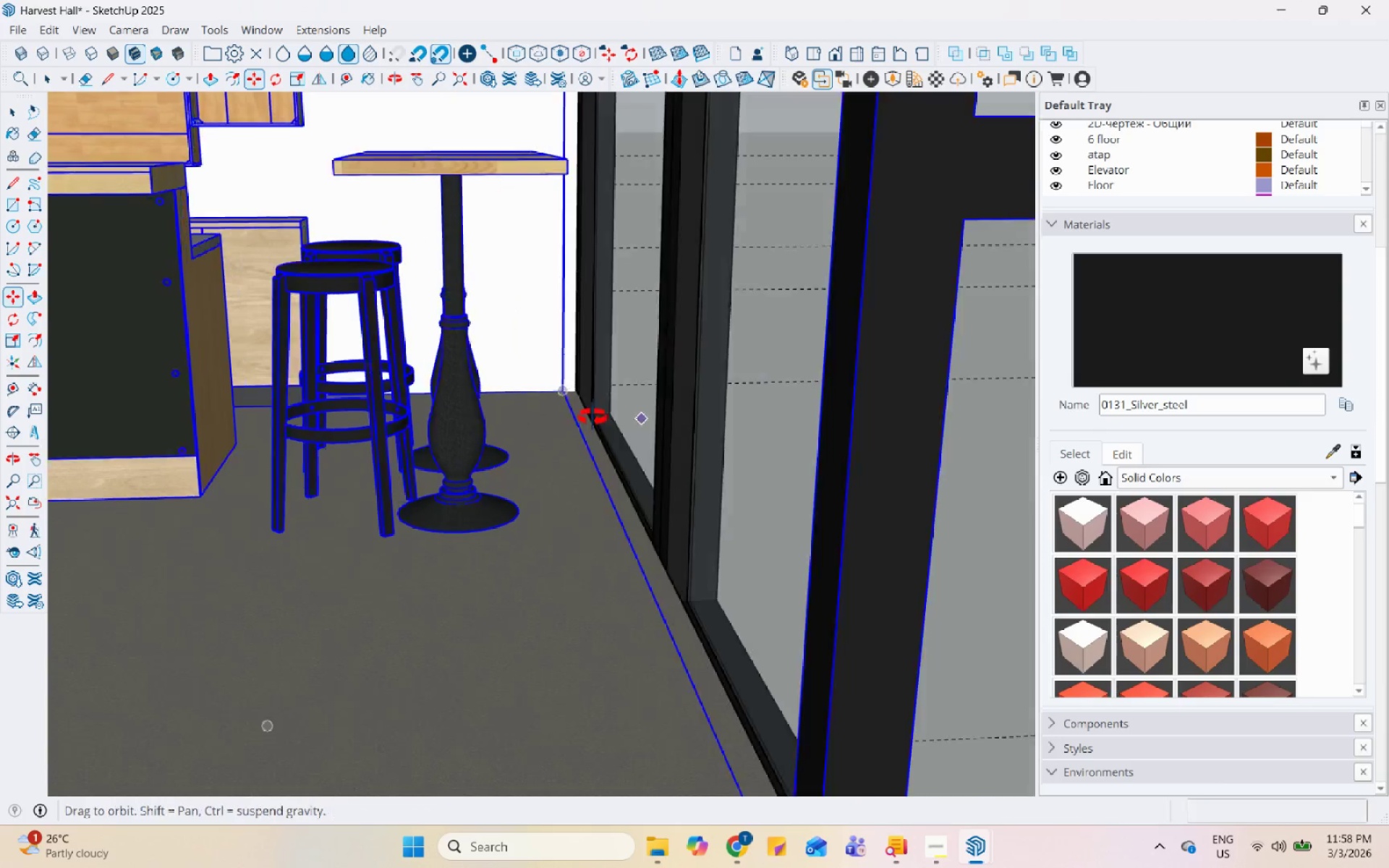 
scroll: coordinate [516, 364], scroll_direction: up, amount: 3.0
 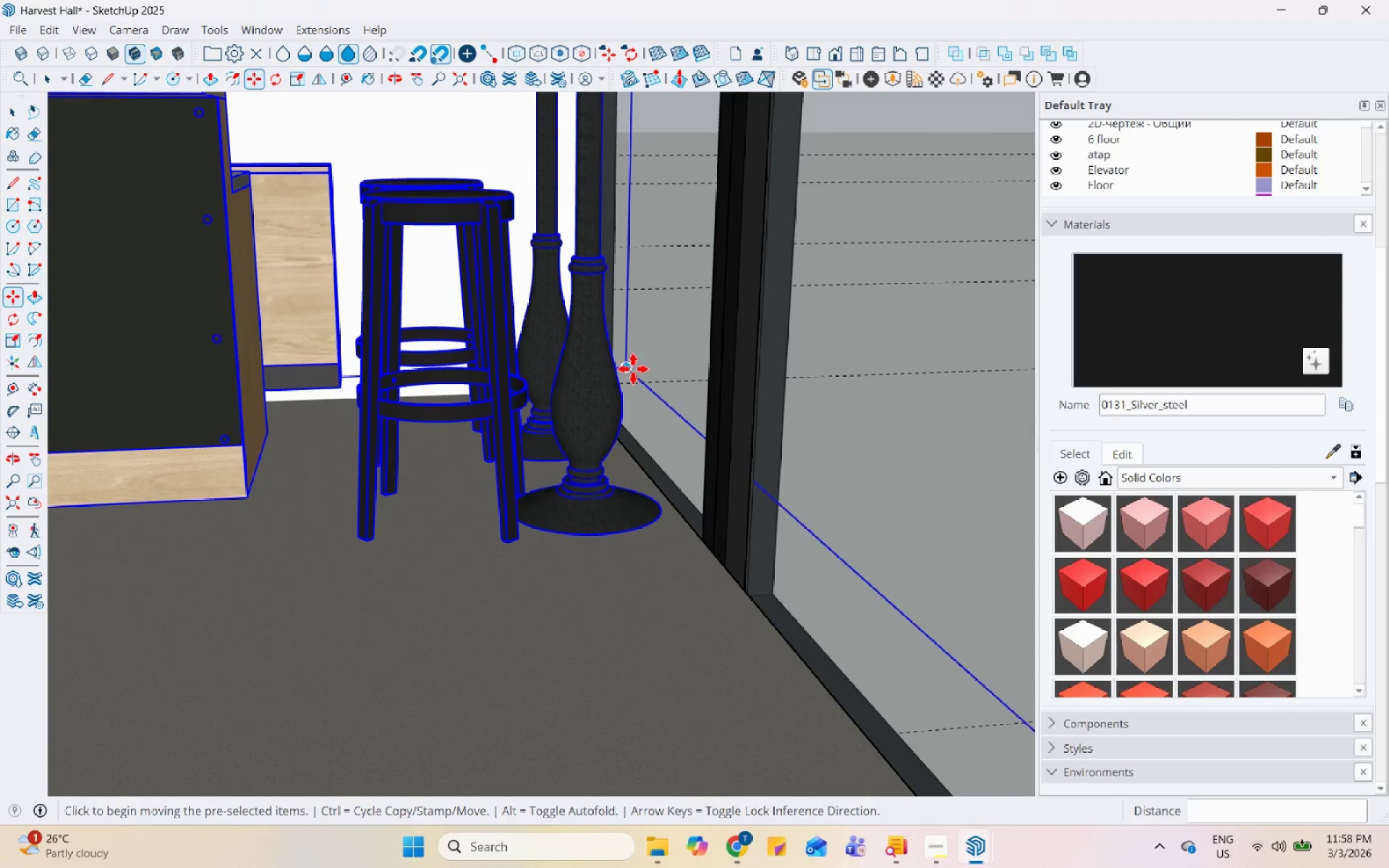 
scroll: coordinate [619, 552], scroll_direction: down, amount: 16.0
 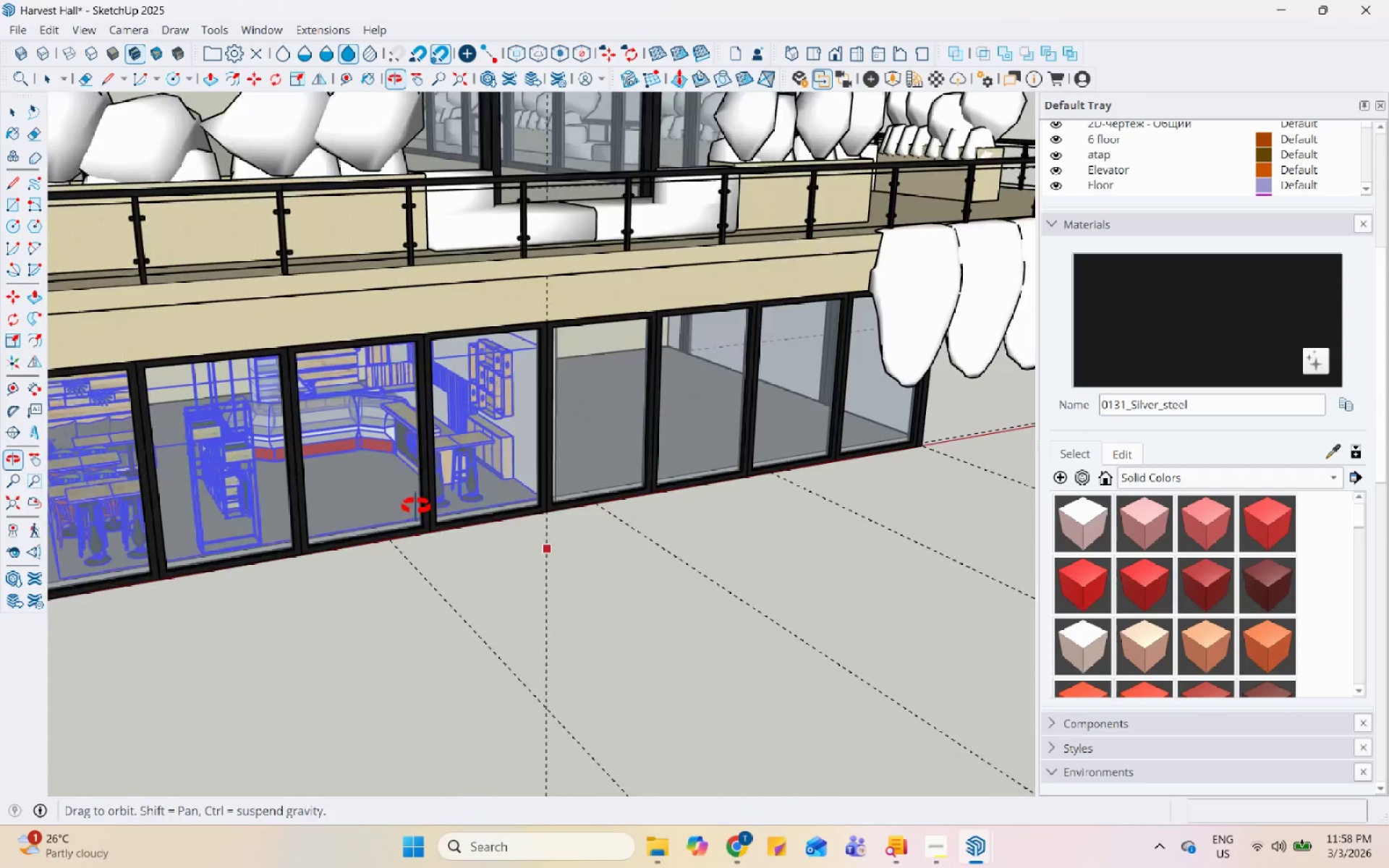 
key(Space)
 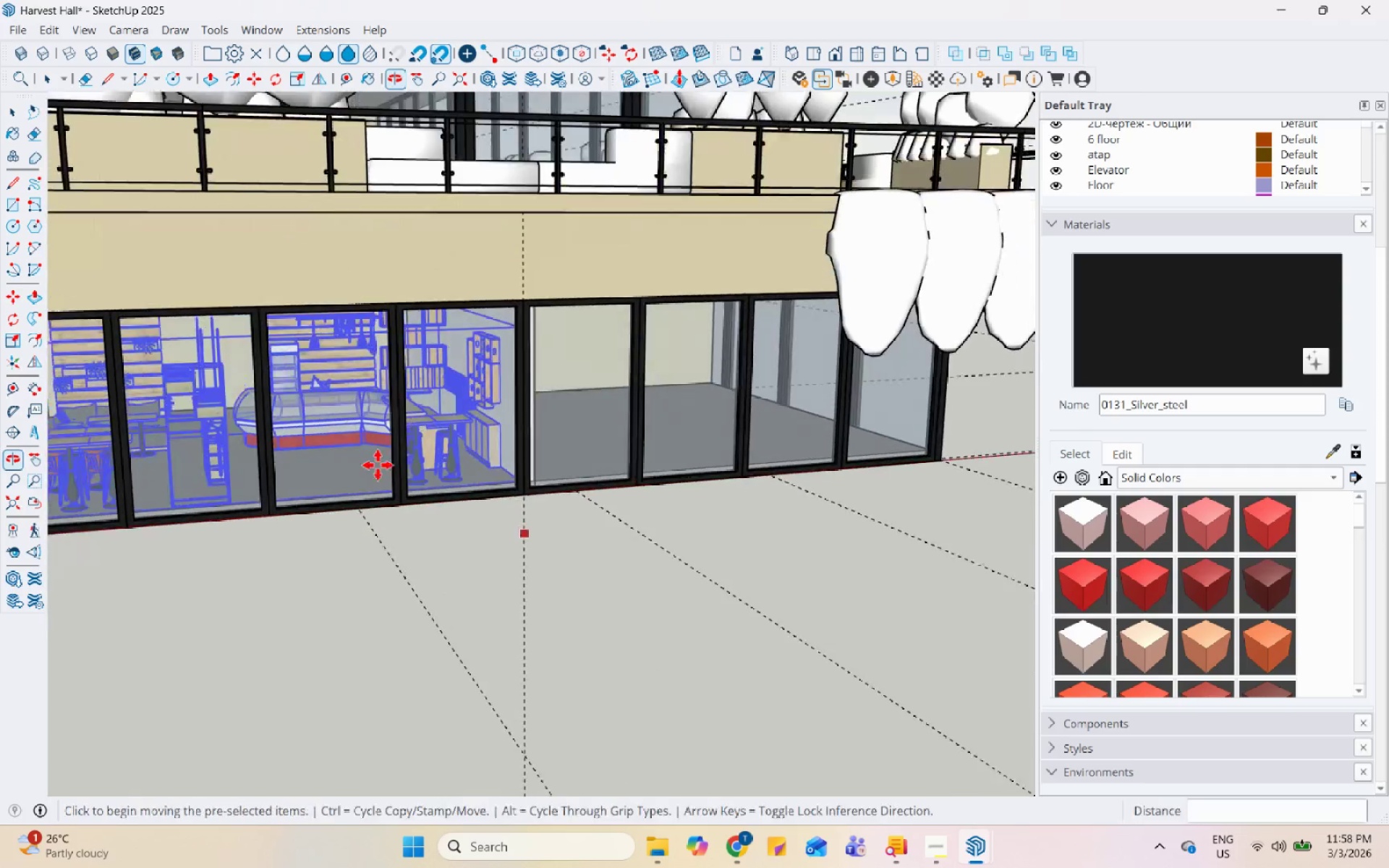 
scroll: coordinate [375, 448], scroll_direction: up, amount: 4.0
 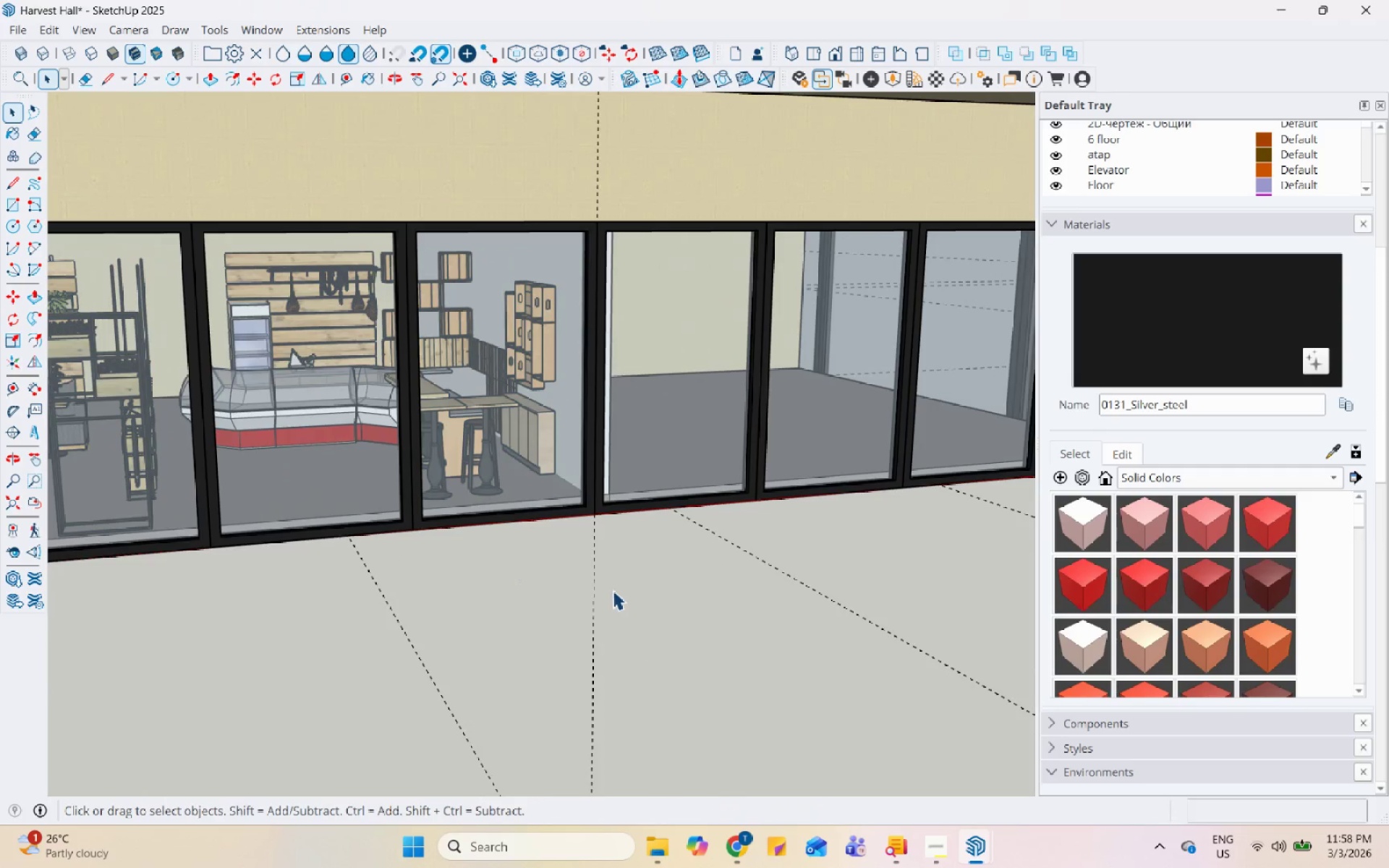 
scroll: coordinate [637, 516], scroll_direction: down, amount: 10.0
 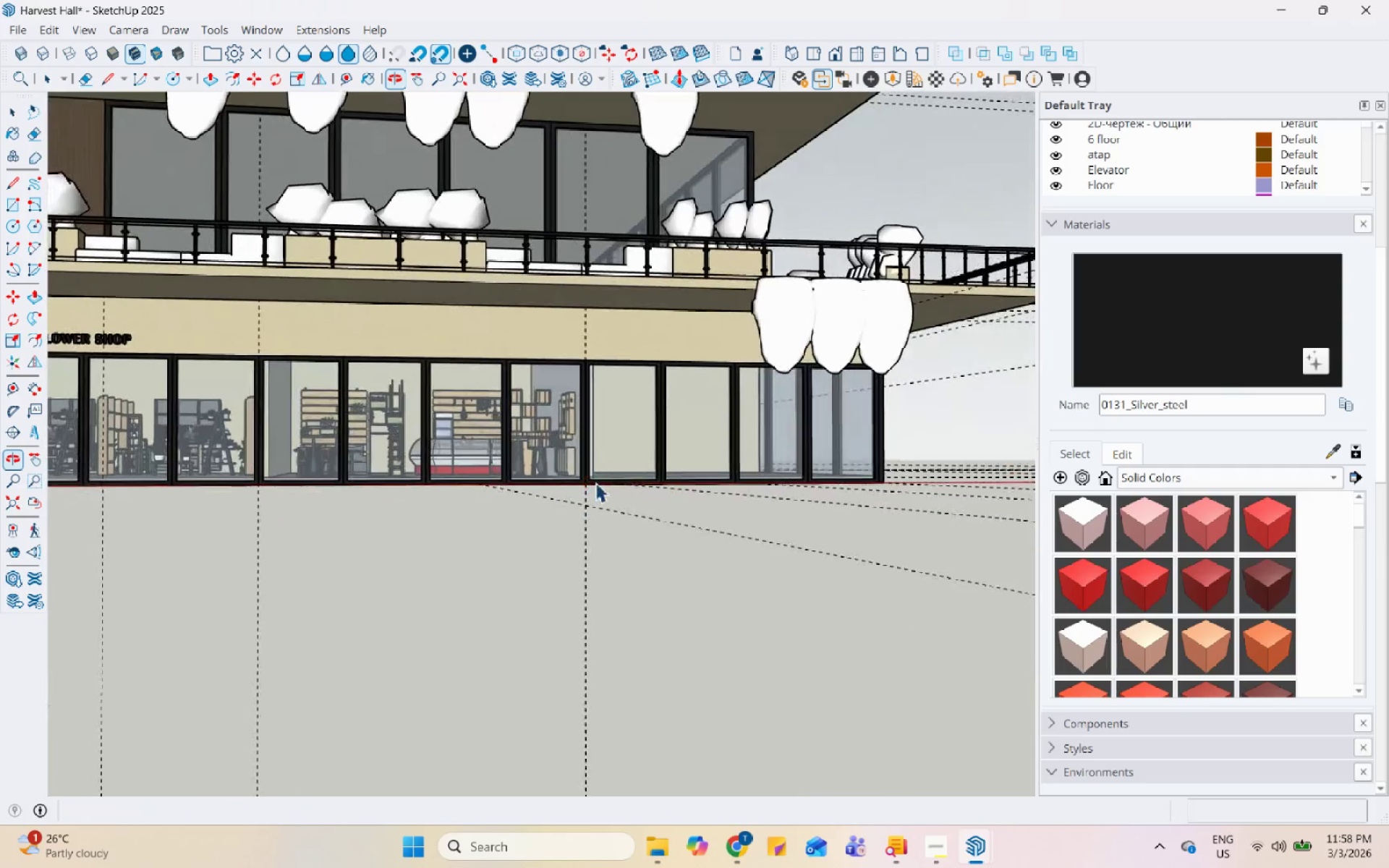 
scroll: coordinate [731, 526], scroll_direction: up, amount: 8.0
 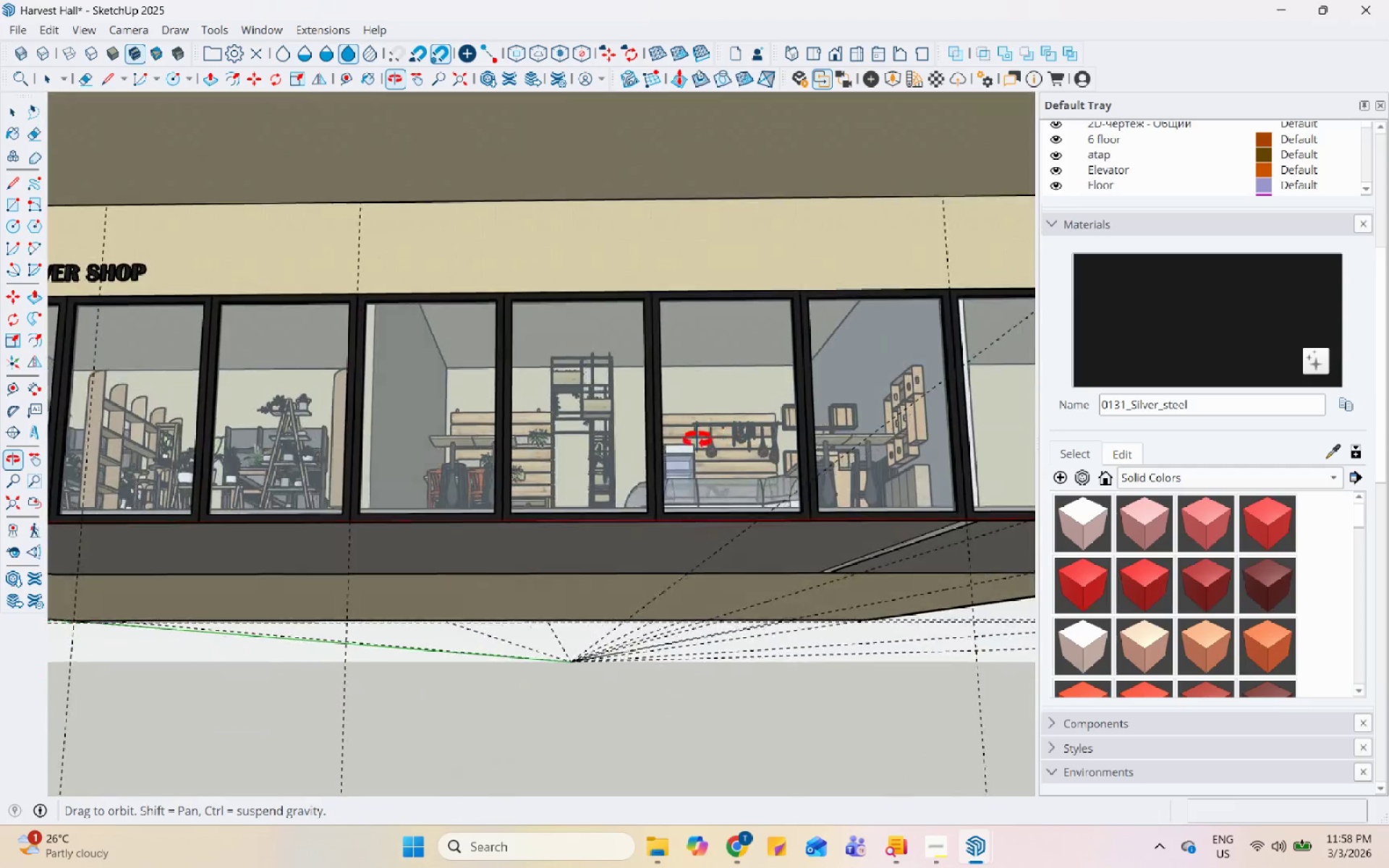 
scroll: coordinate [407, 438], scroll_direction: down, amount: 4.0
 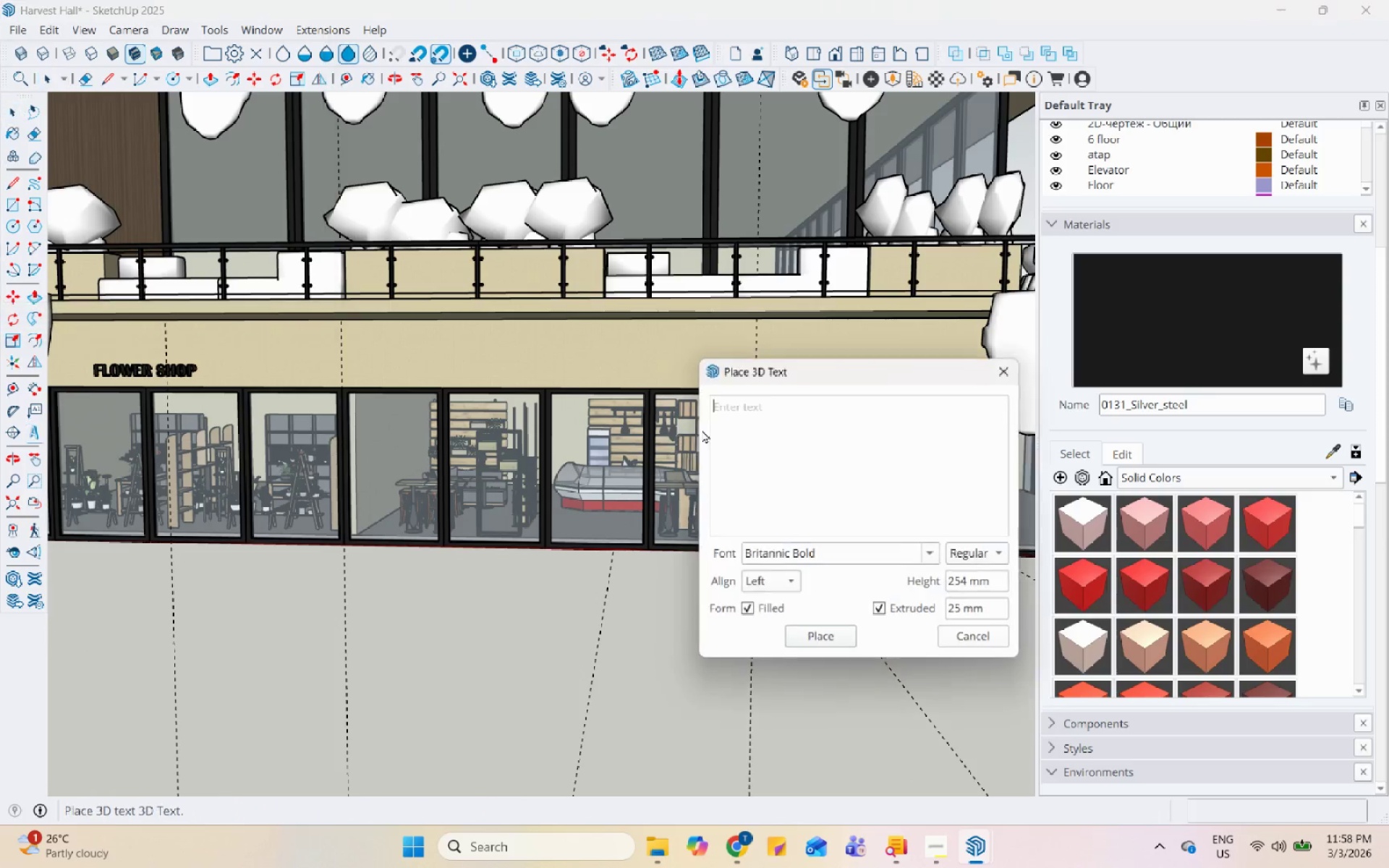 
type(BUTCHE R)
key(Backspace)
key(Backspace)
type(R SHOP)
 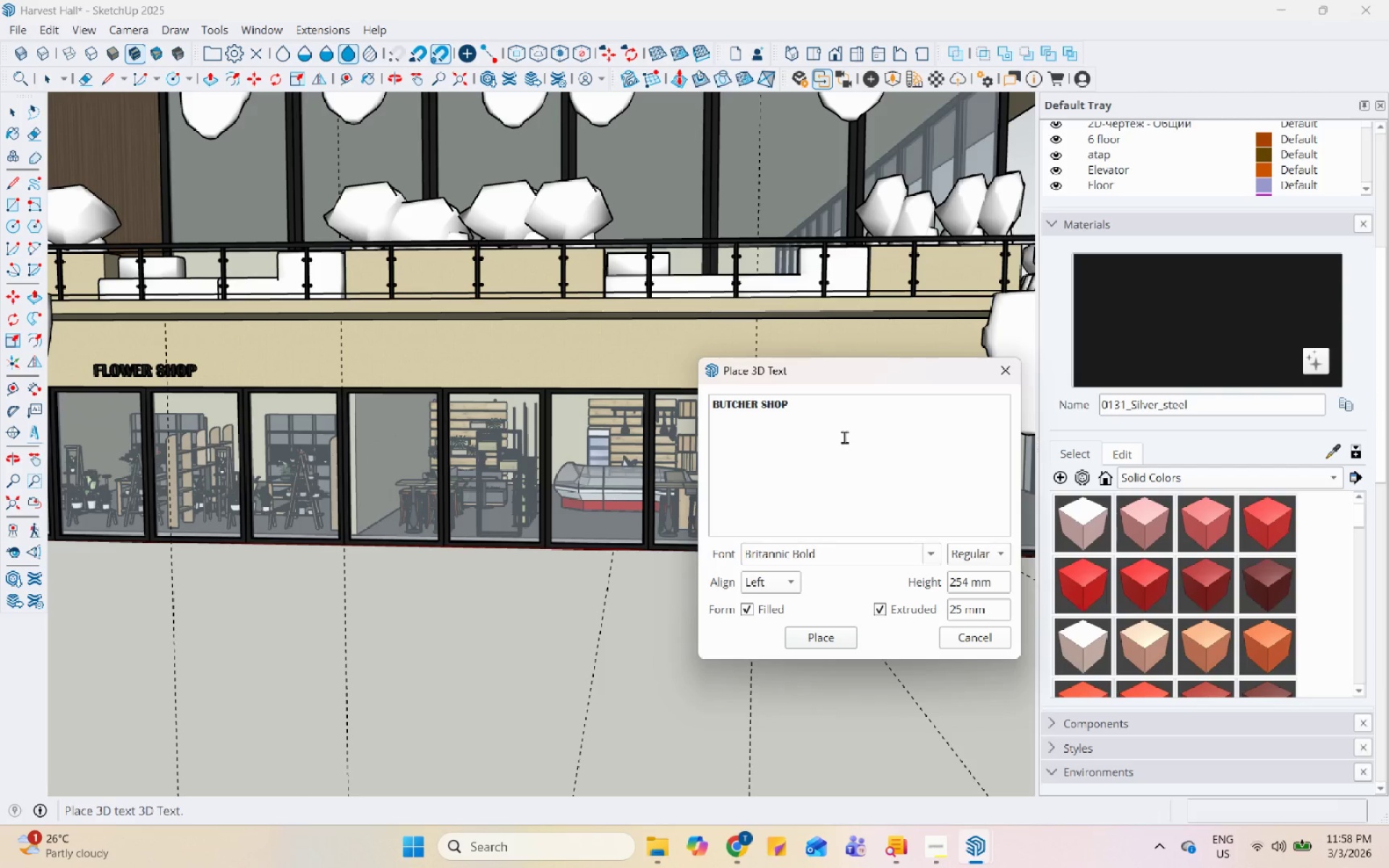 
left_click([822, 637])
 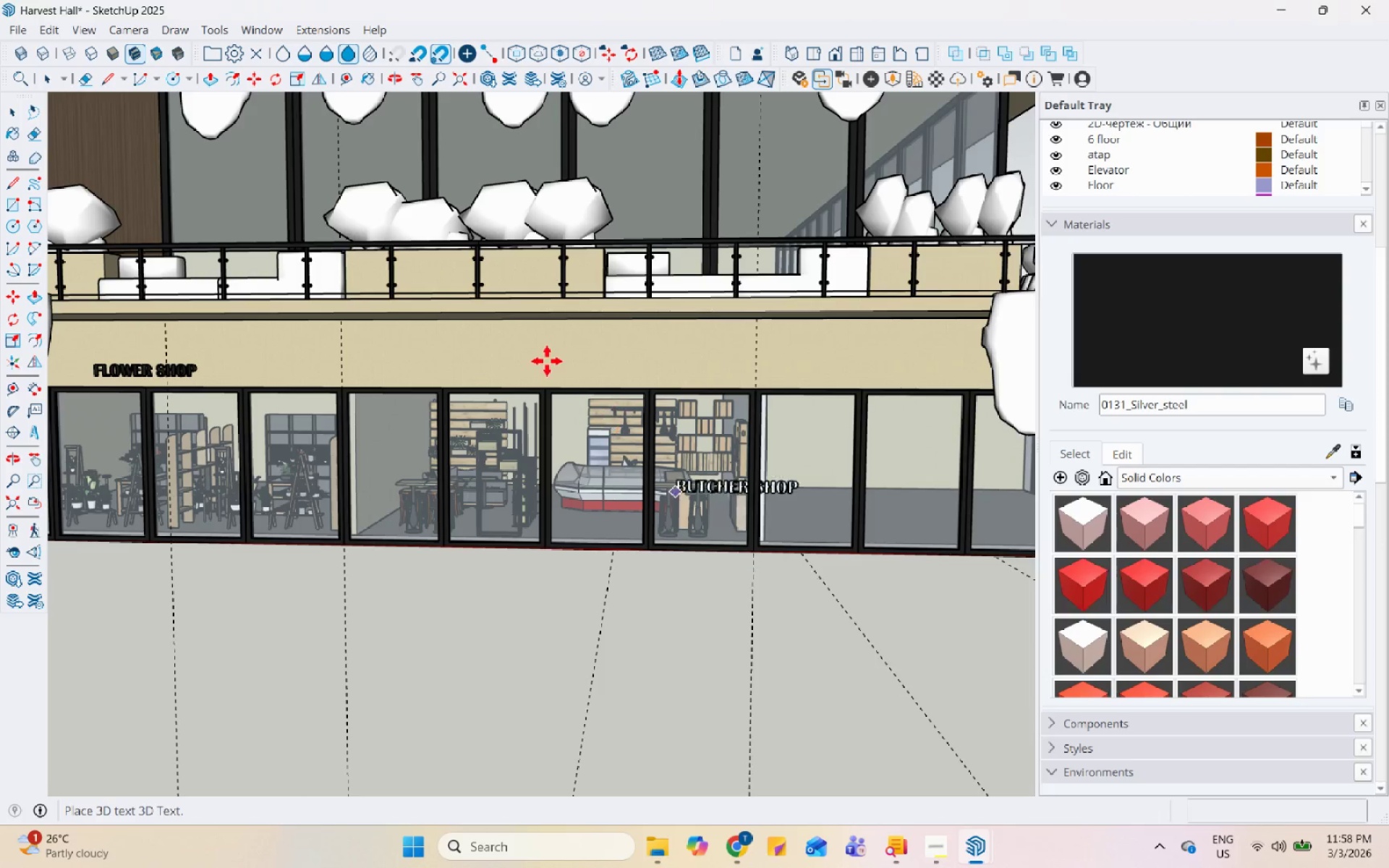 
scroll: coordinate [505, 370], scroll_direction: up, amount: 8.0
 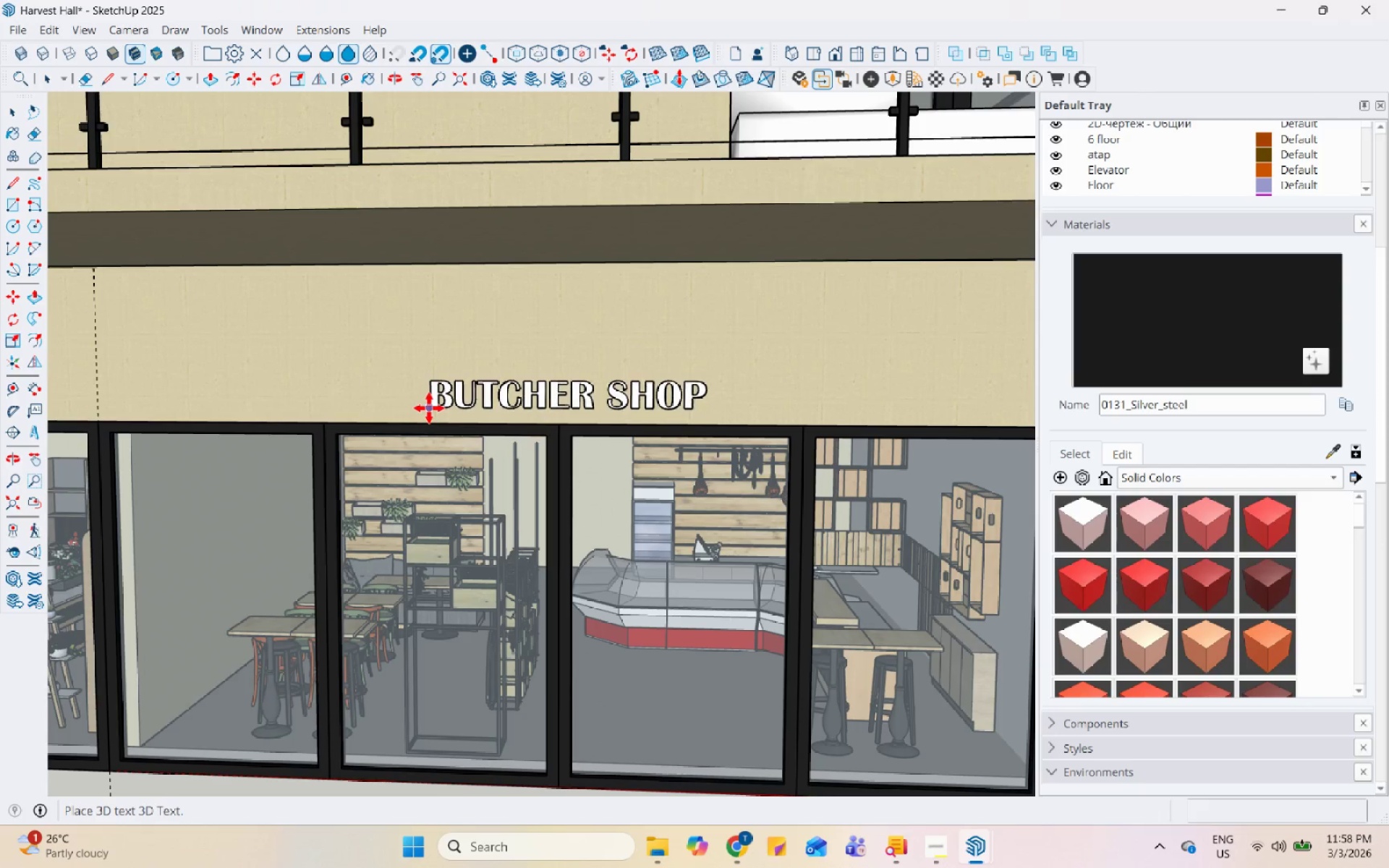 
left_click([436, 407])
 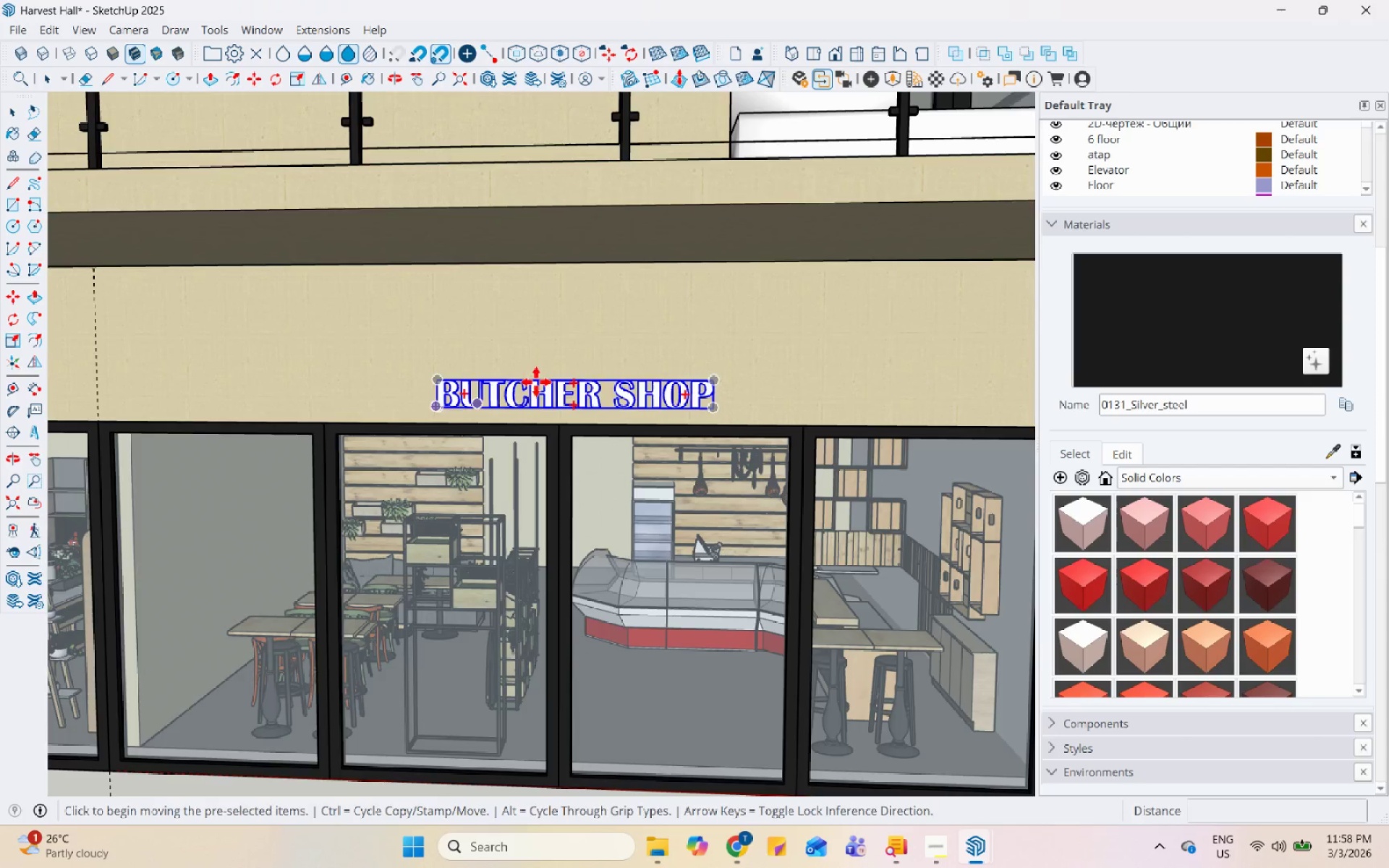 
scroll: coordinate [672, 341], scroll_direction: down, amount: 6.0
 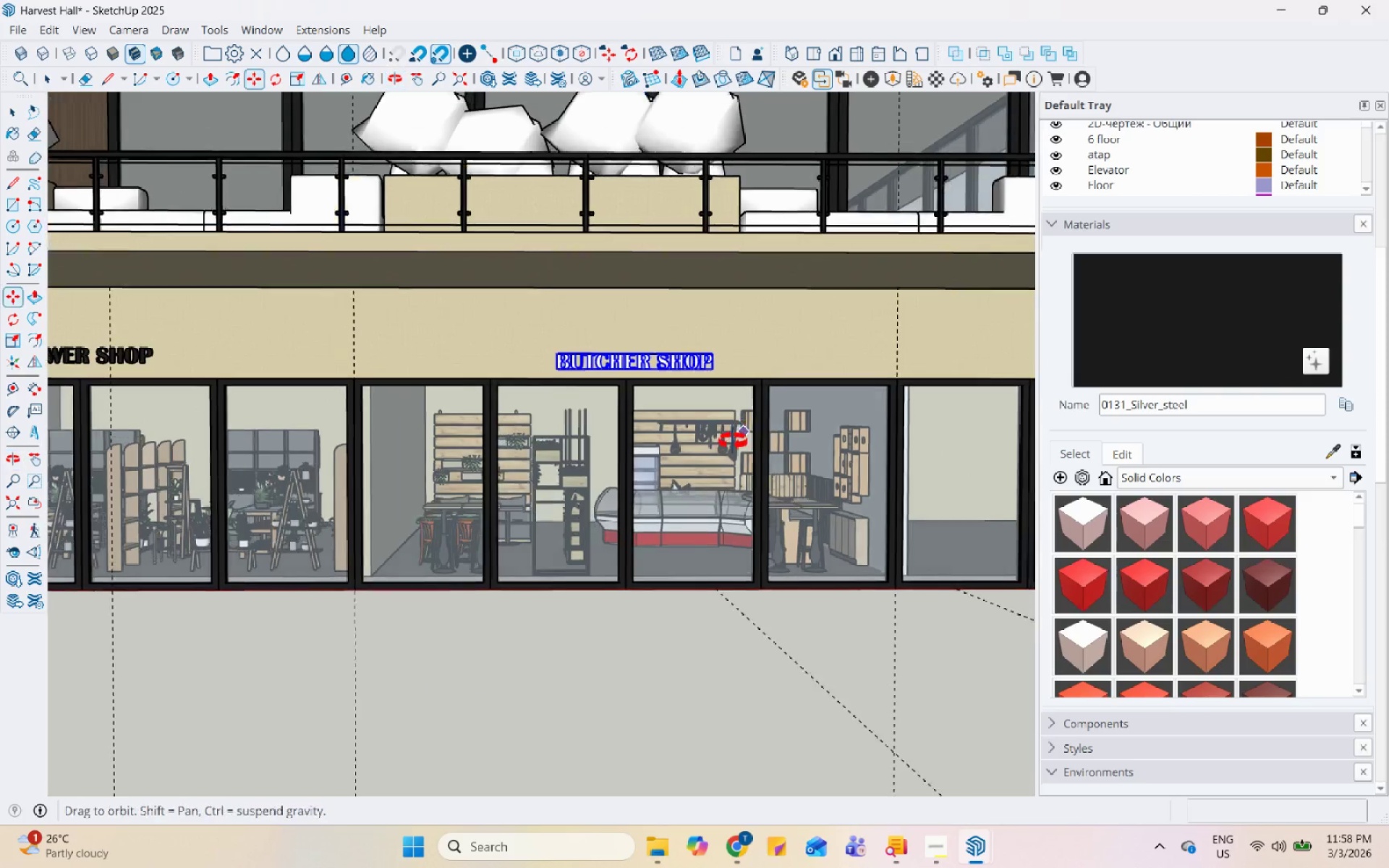 
left_click([1212, 367])
 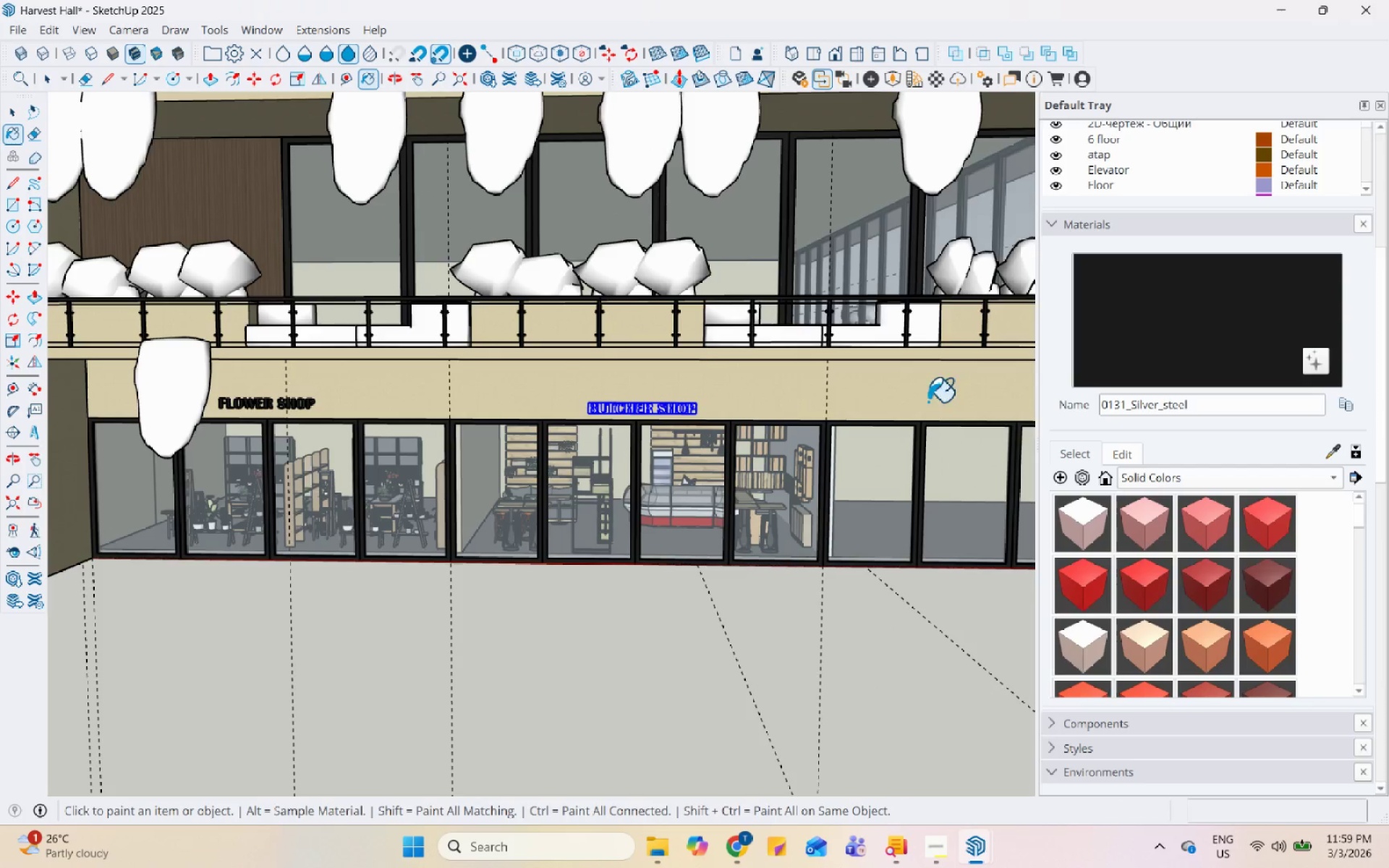 
scroll: coordinate [705, 464], scroll_direction: down, amount: 4.0
 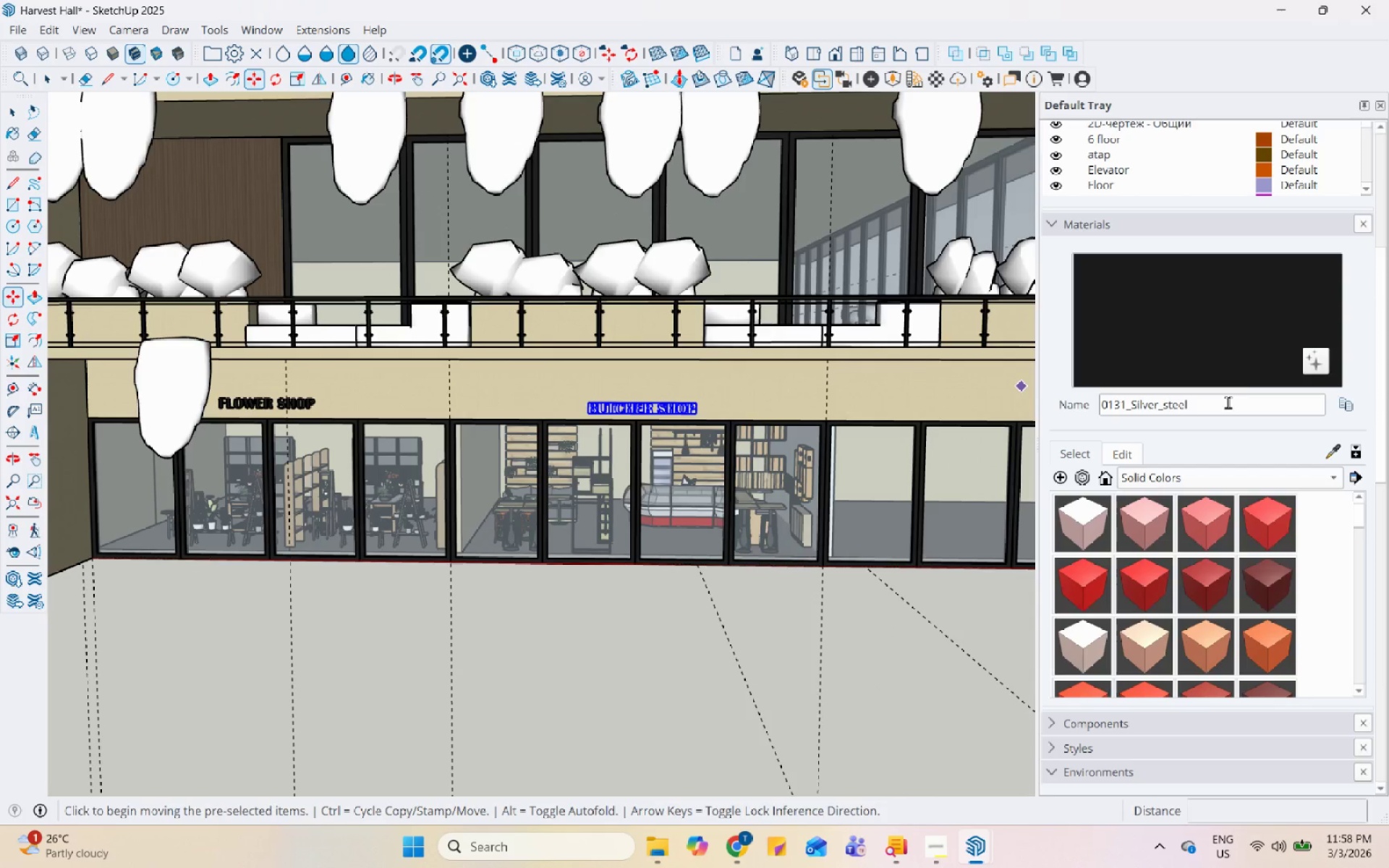 
left_click([619, 404])
 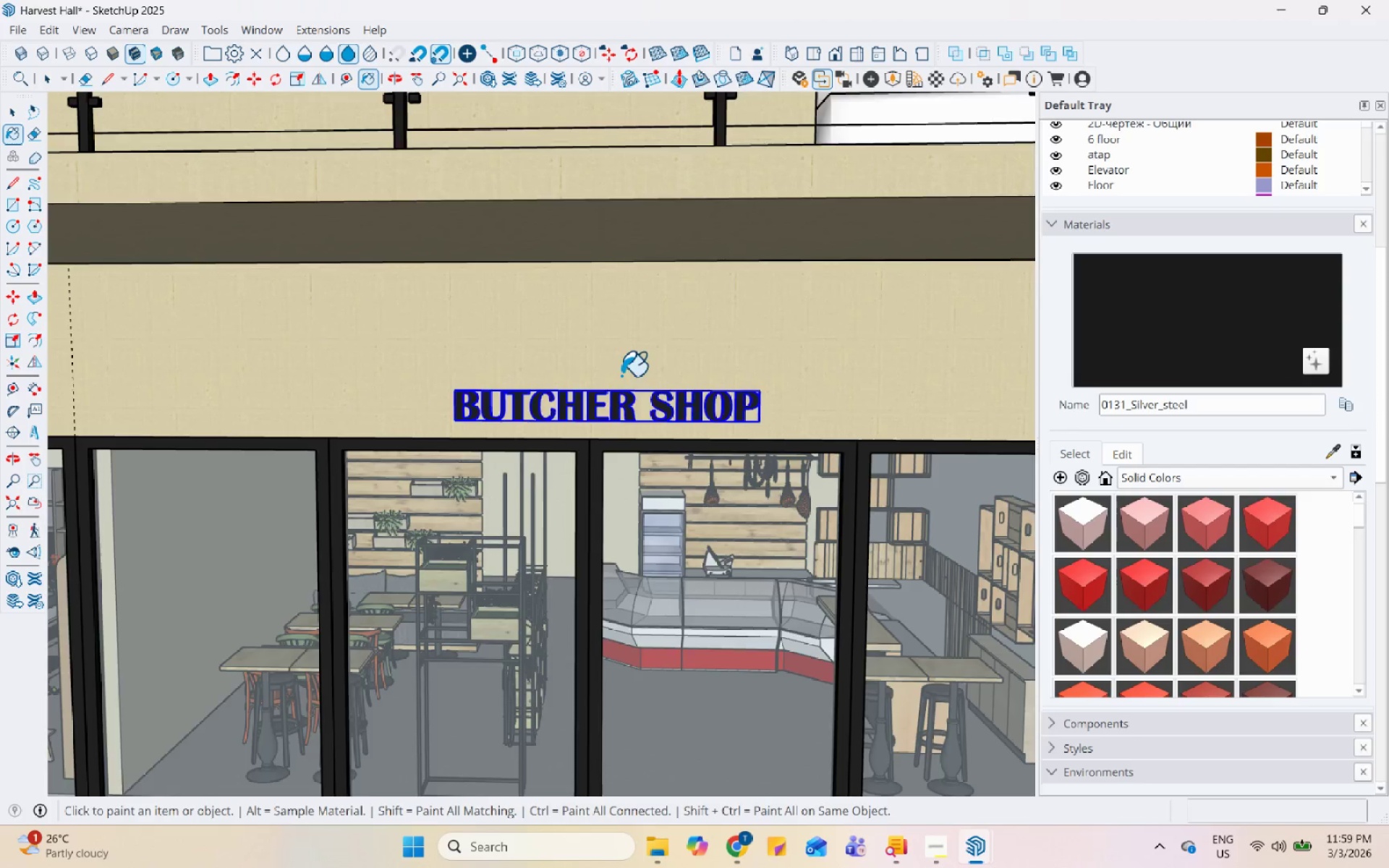 
scroll: coordinate [629, 413], scroll_direction: up, amount: 10.0
 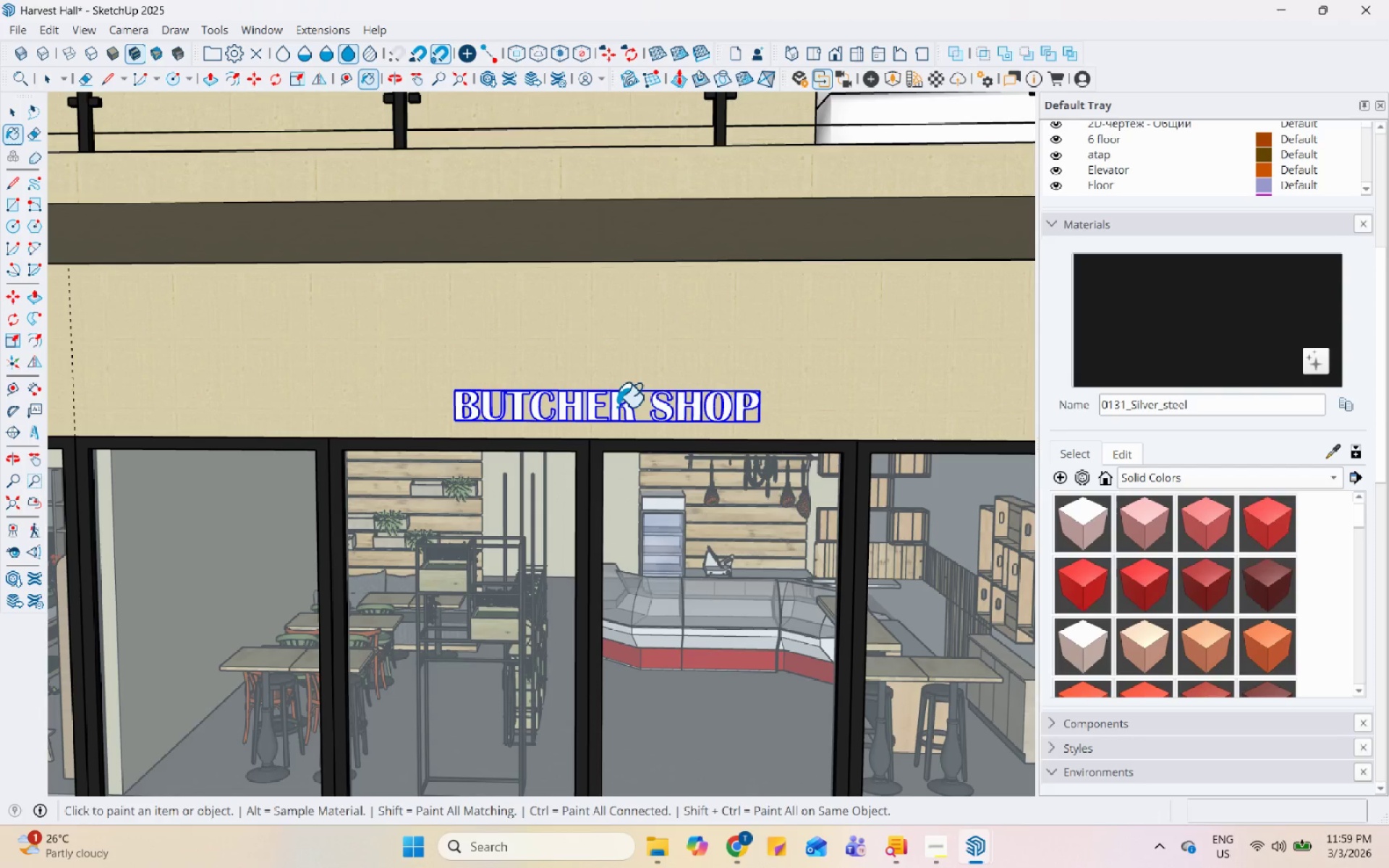 
key(Space)
 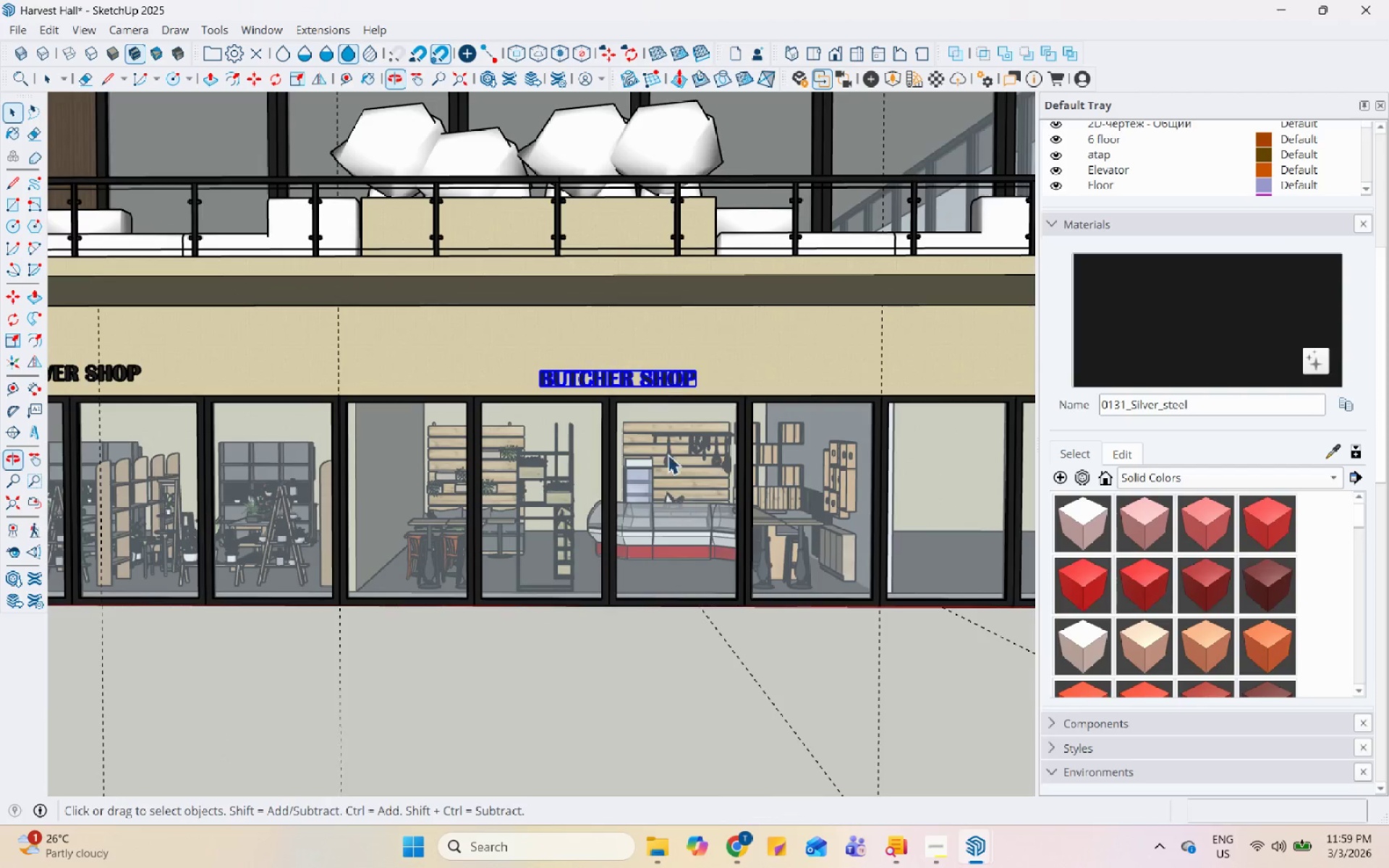 
scroll: coordinate [610, 378], scroll_direction: down, amount: 7.0
 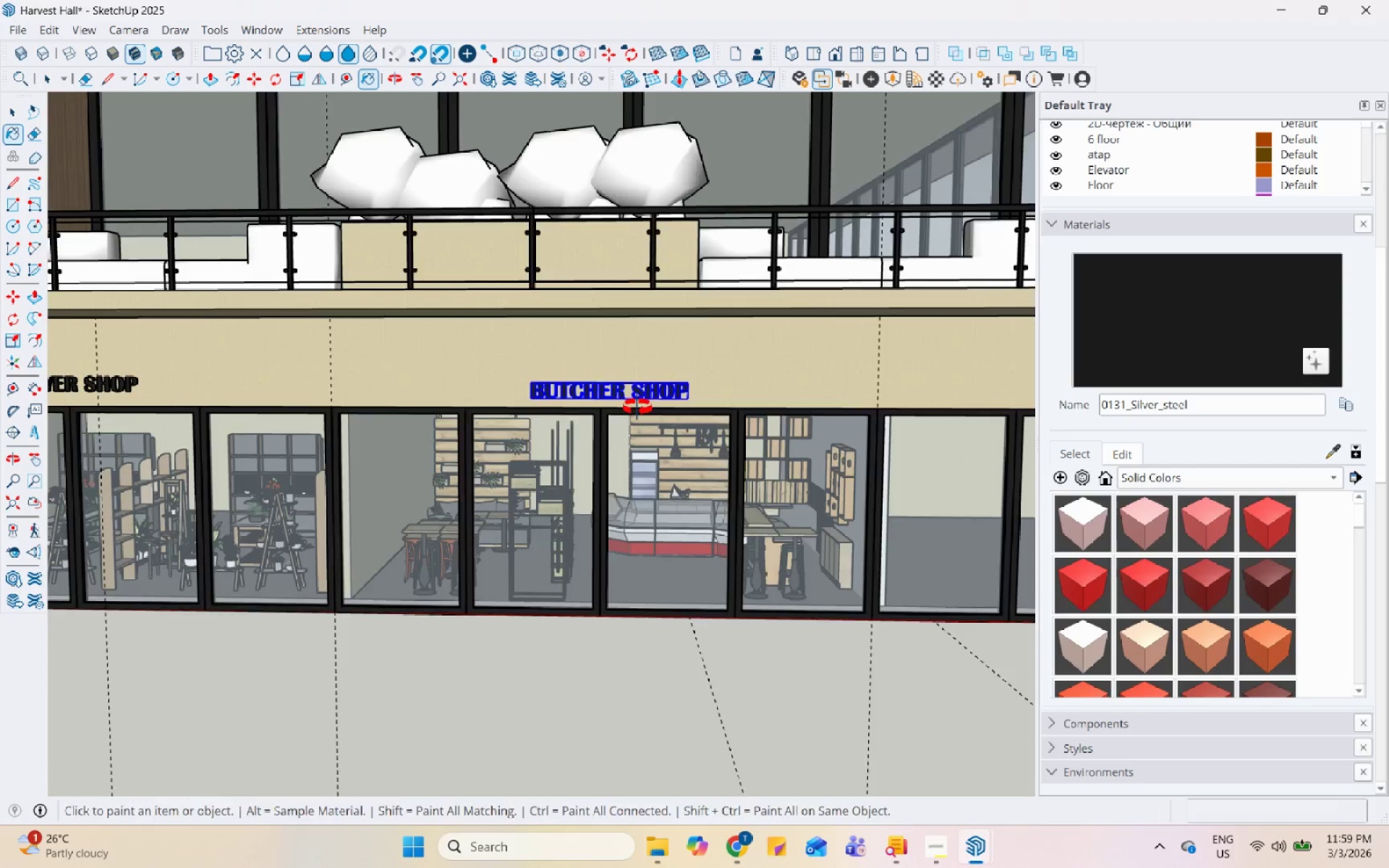 
left_click([721, 667])
 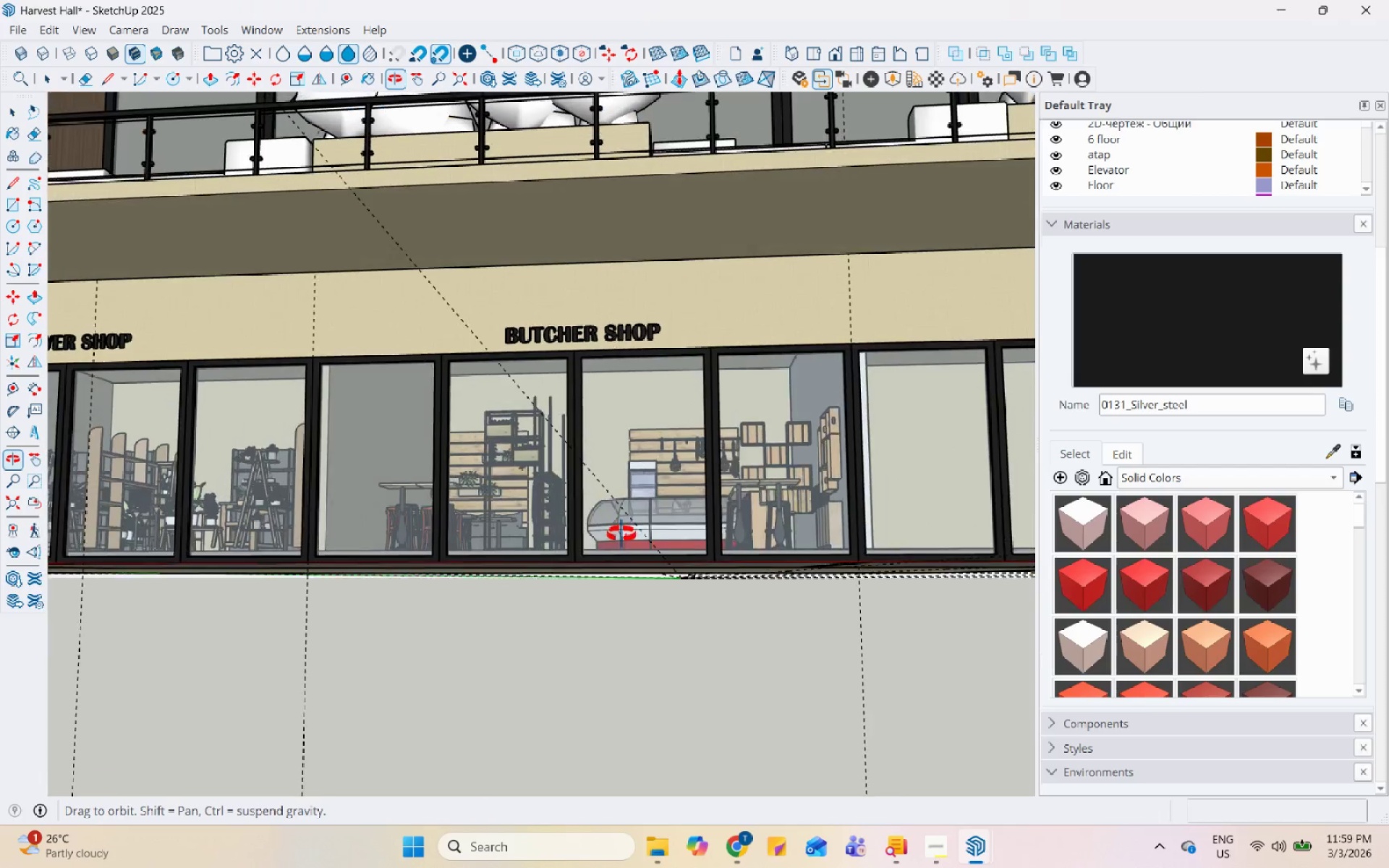 
scroll: coordinate [625, 537], scroll_direction: down, amount: 8.0
 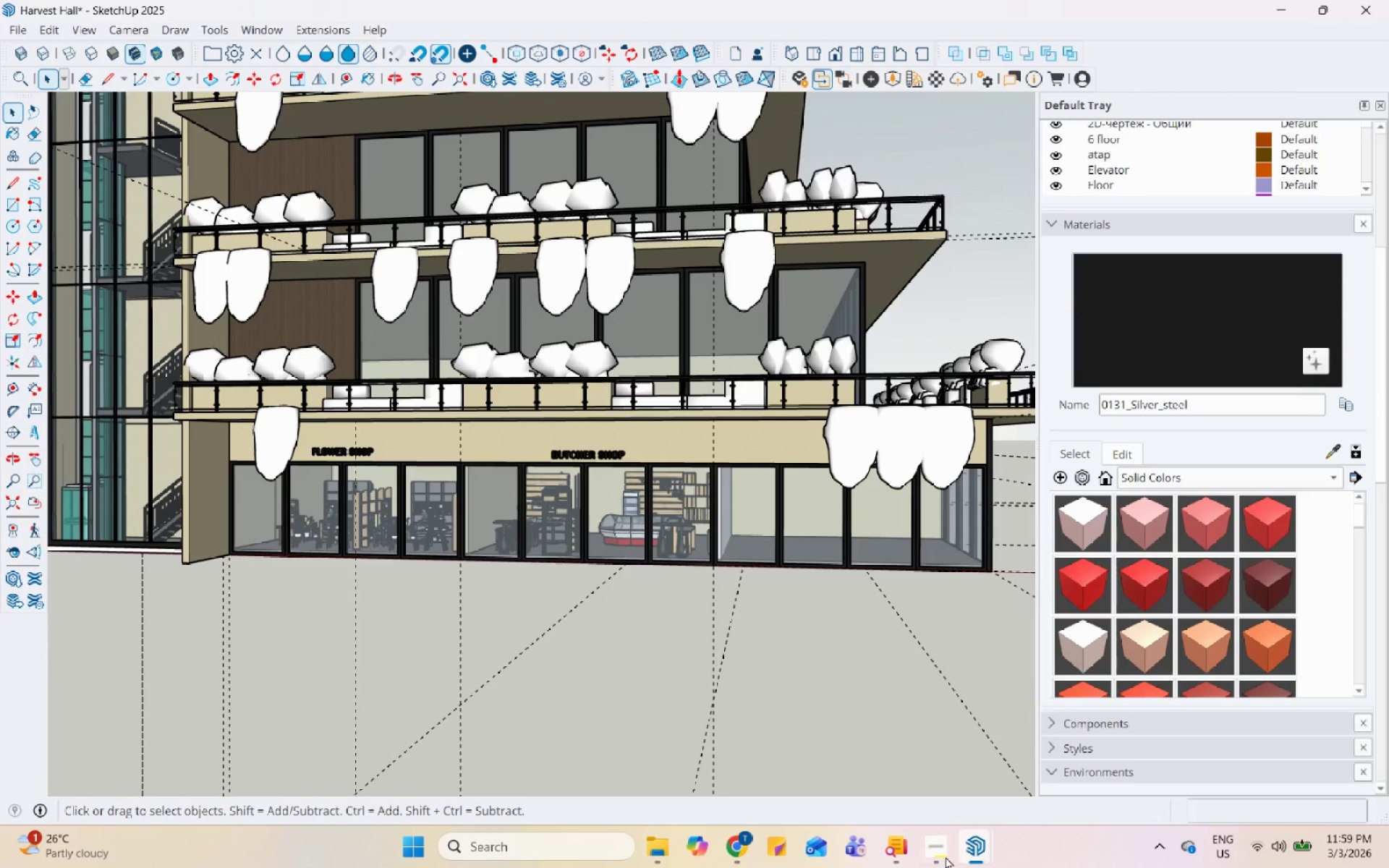 
left_click([737, 849])
 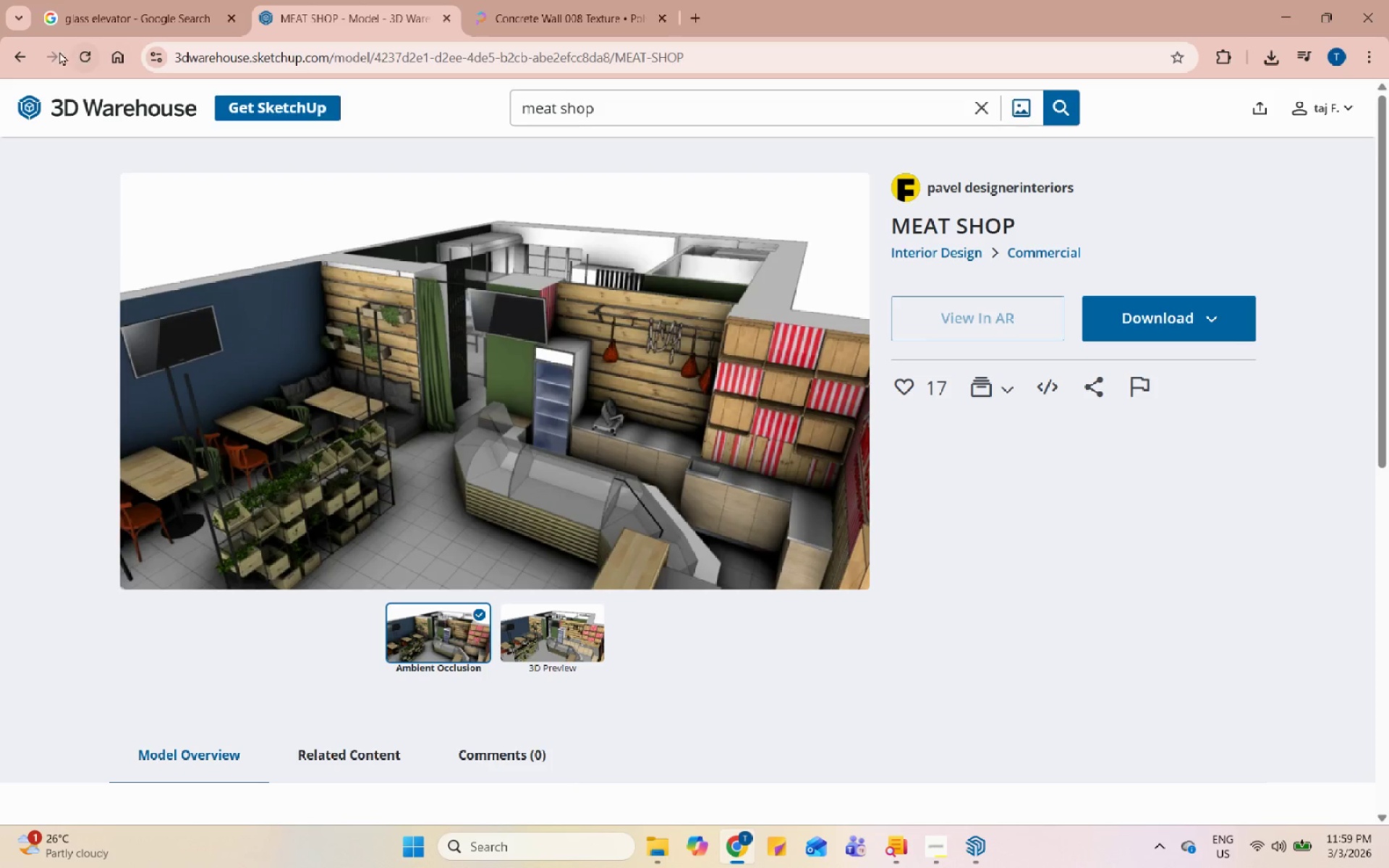 
left_click([20, 56])